 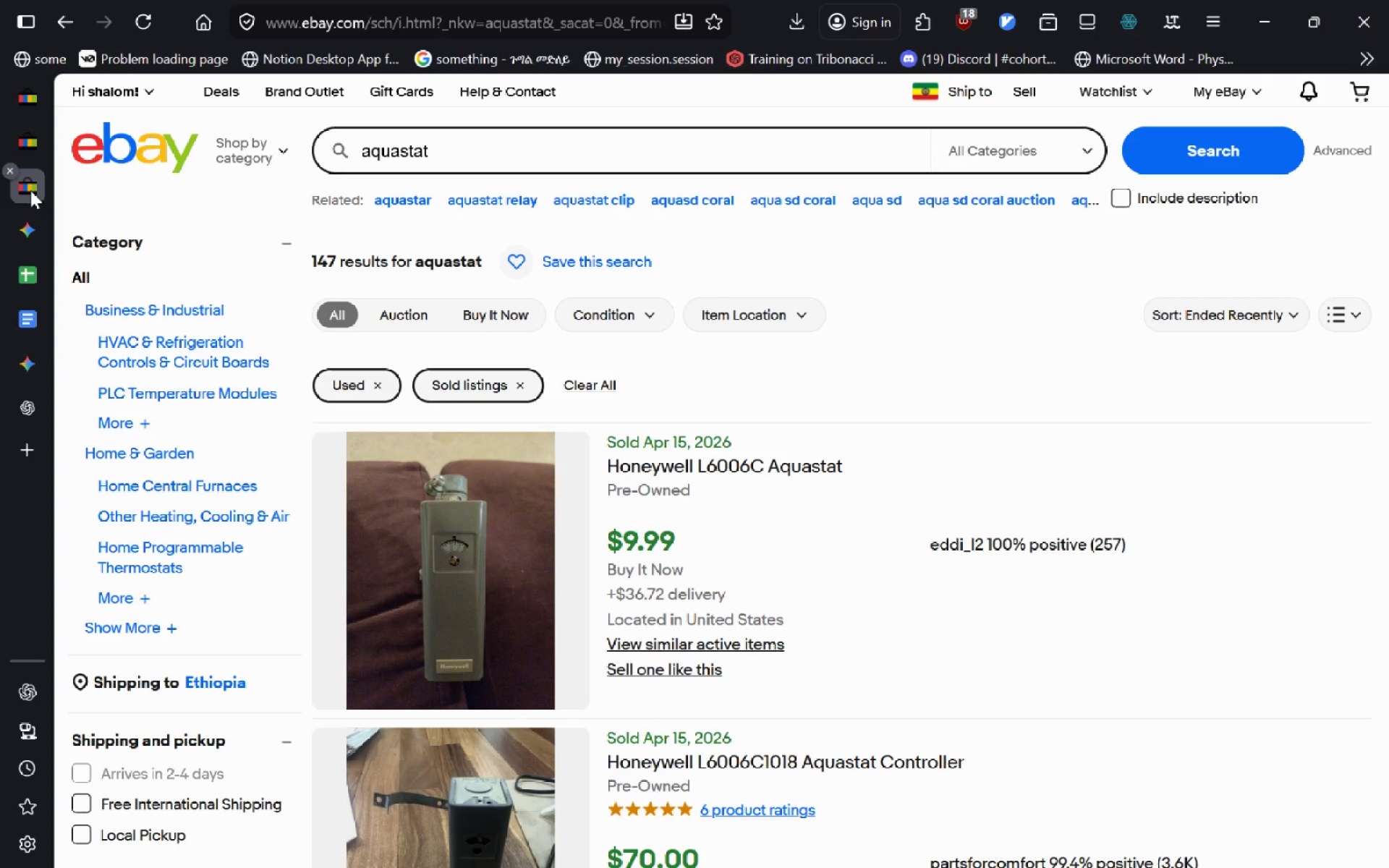 
hold_key(key=ControlLeft, duration=0.77)
 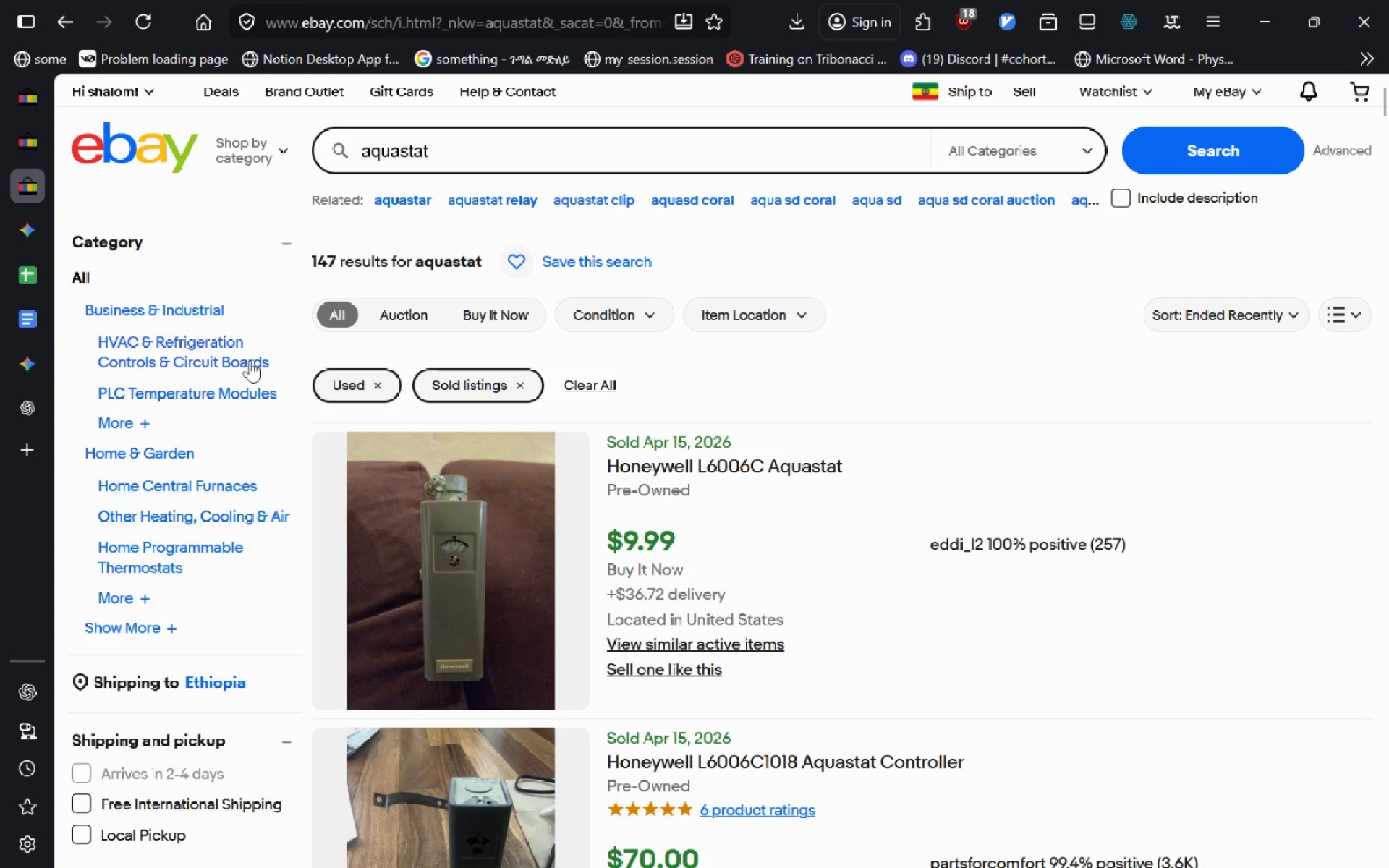 
key(Control+ControlLeft)
 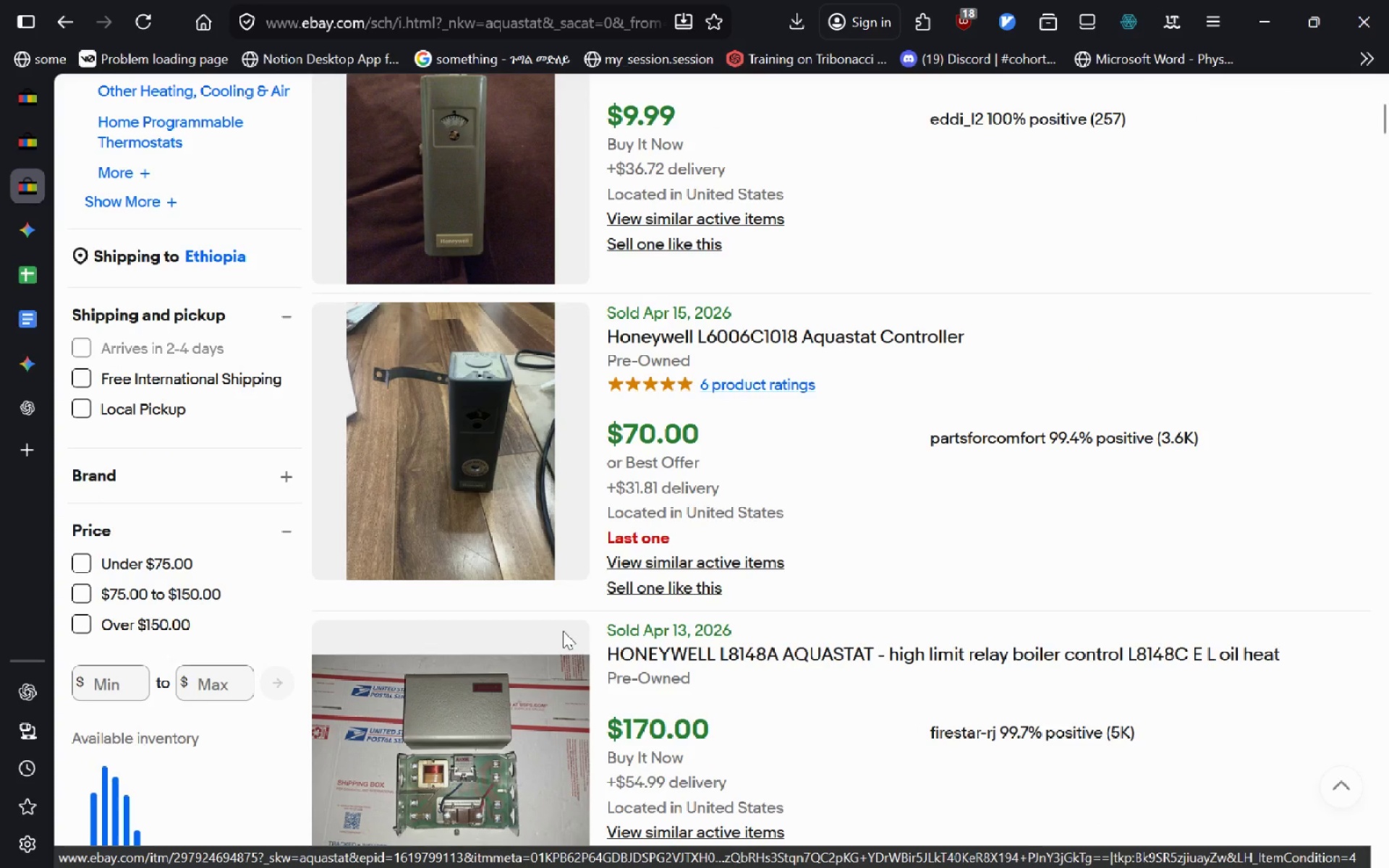 
key(Control+W)
 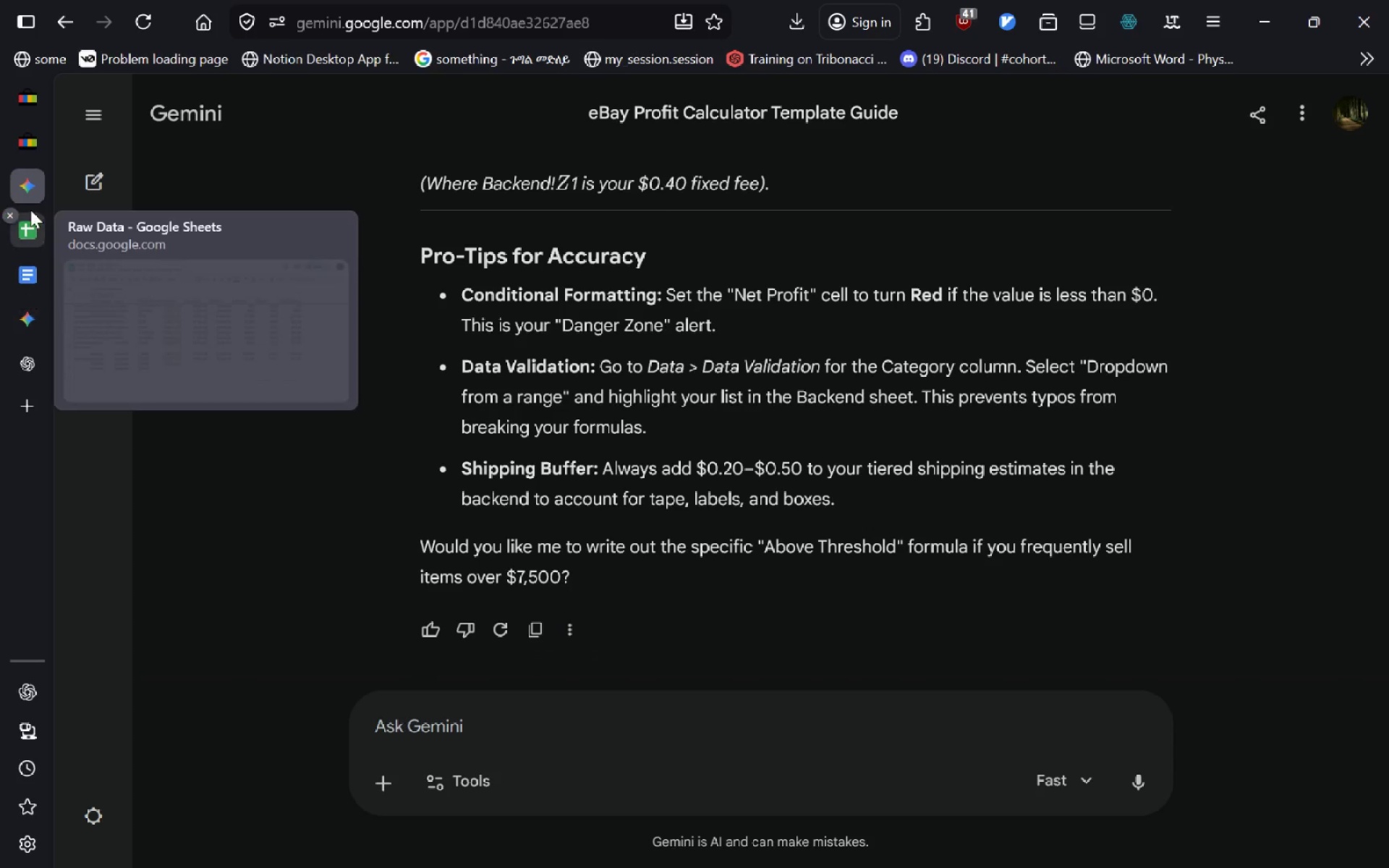 
left_click([33, 149])
 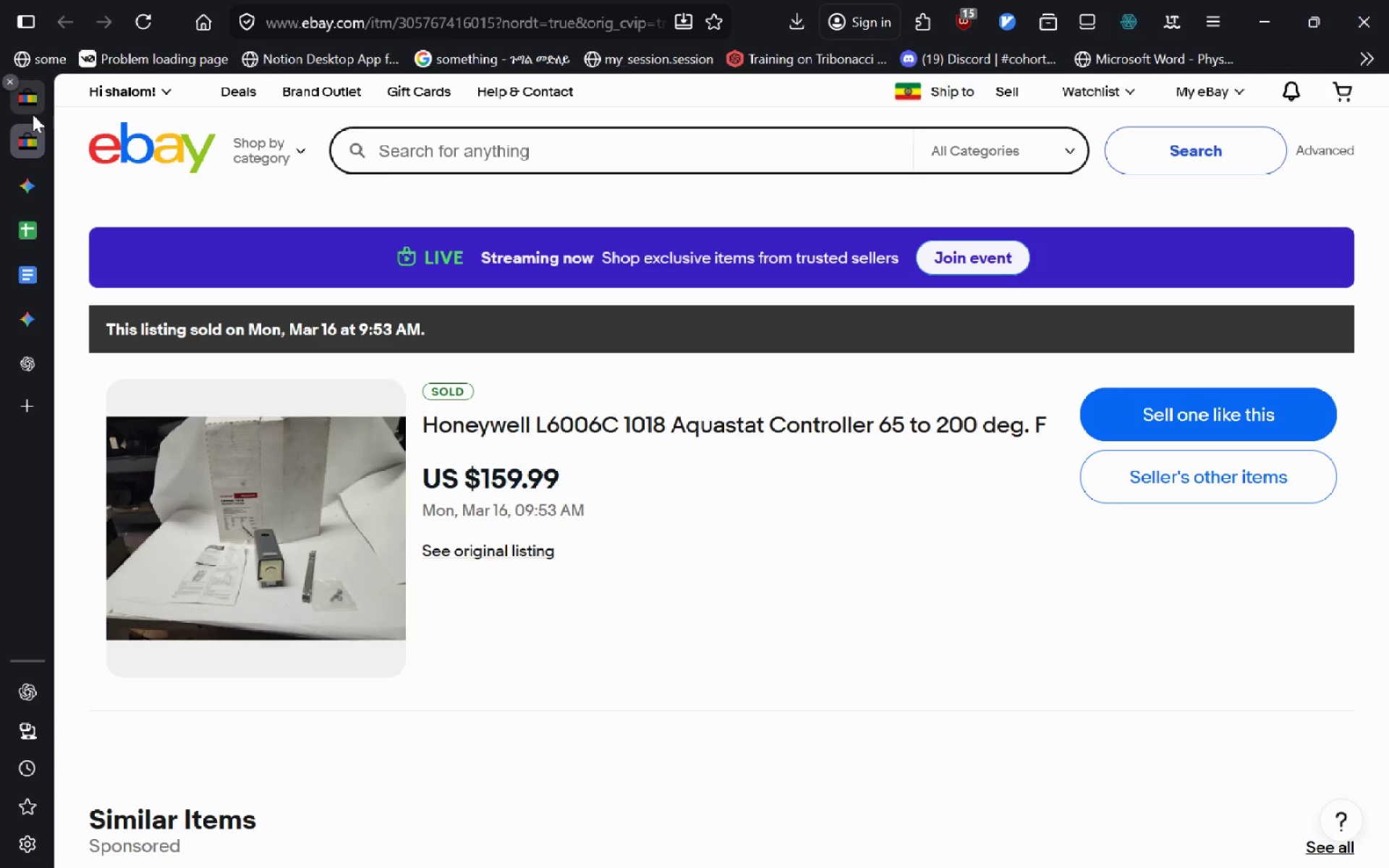 
left_click([33, 114])
 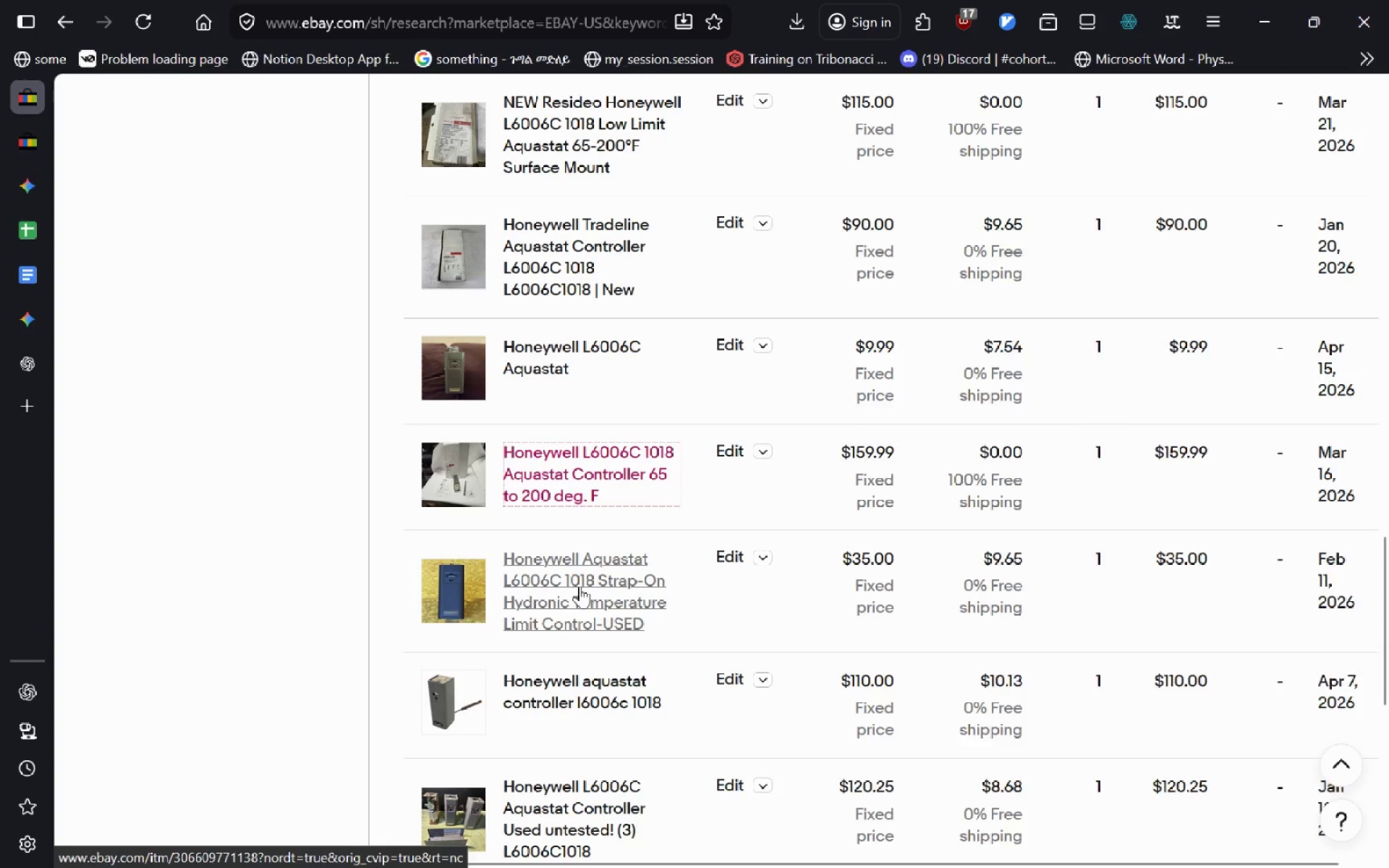 
left_click([579, 586])
 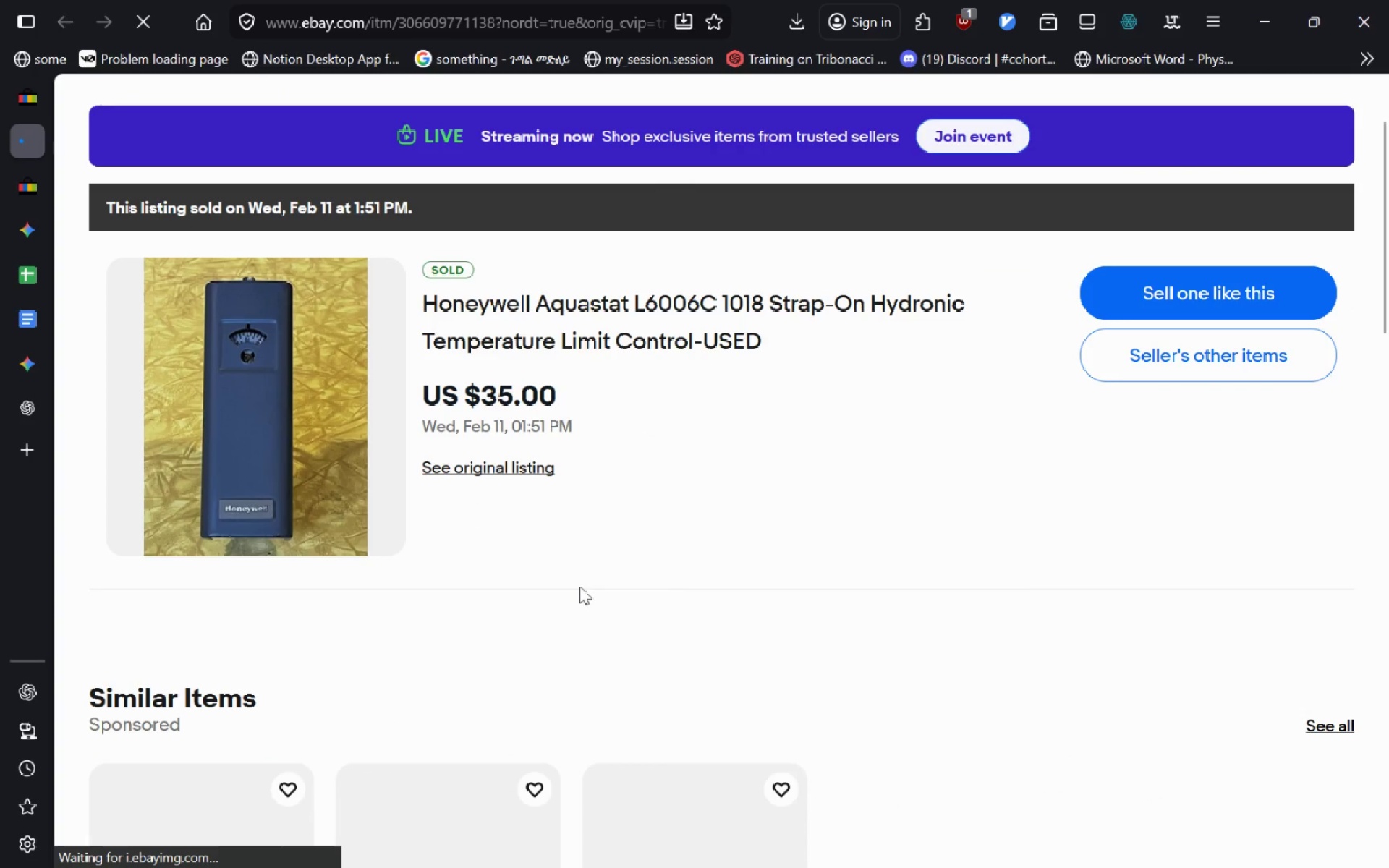 
left_click([504, 461])
 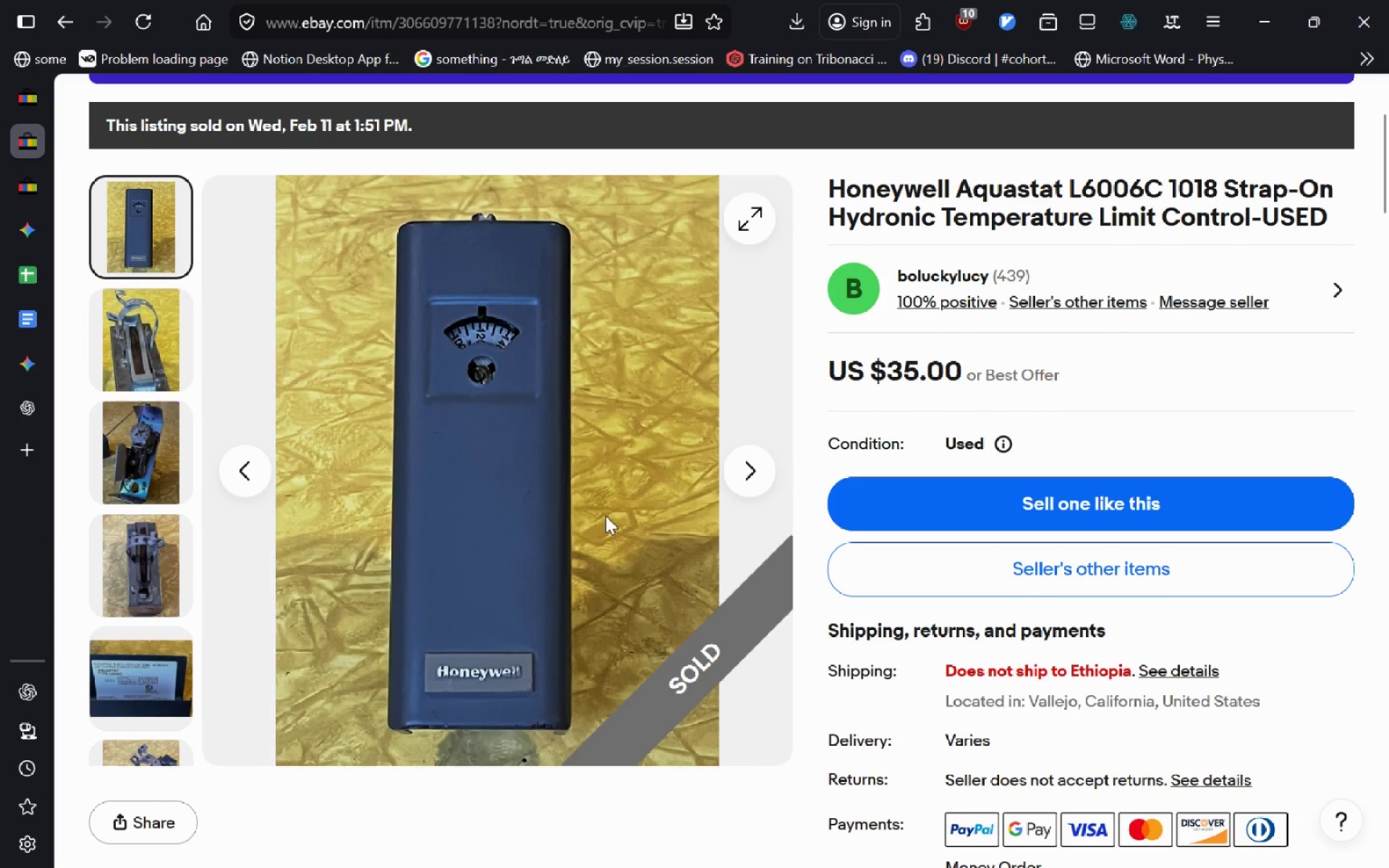 
wait(5.05)
 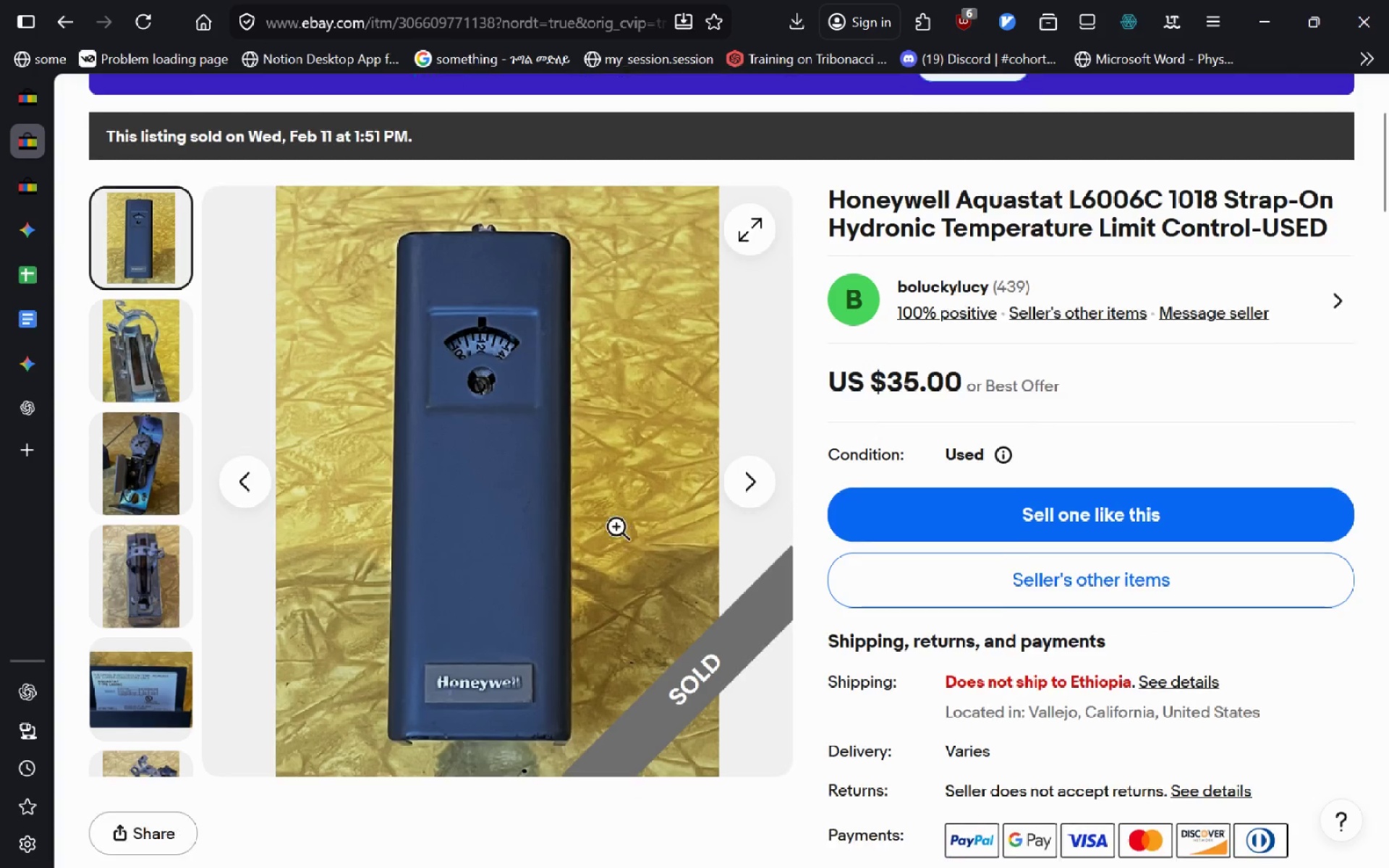 
key(Alt+ArrowLeft)
 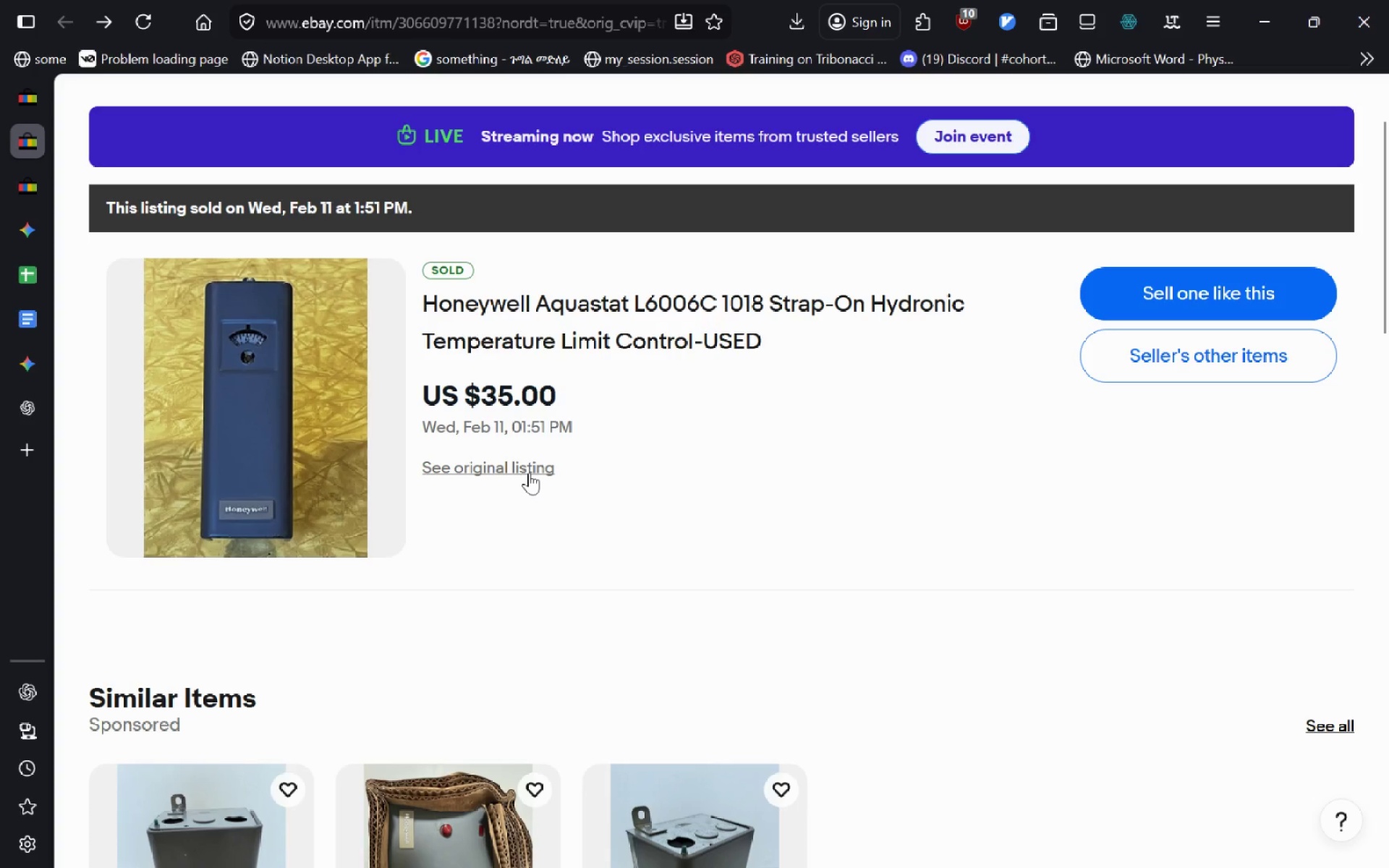 
left_click([529, 472])
 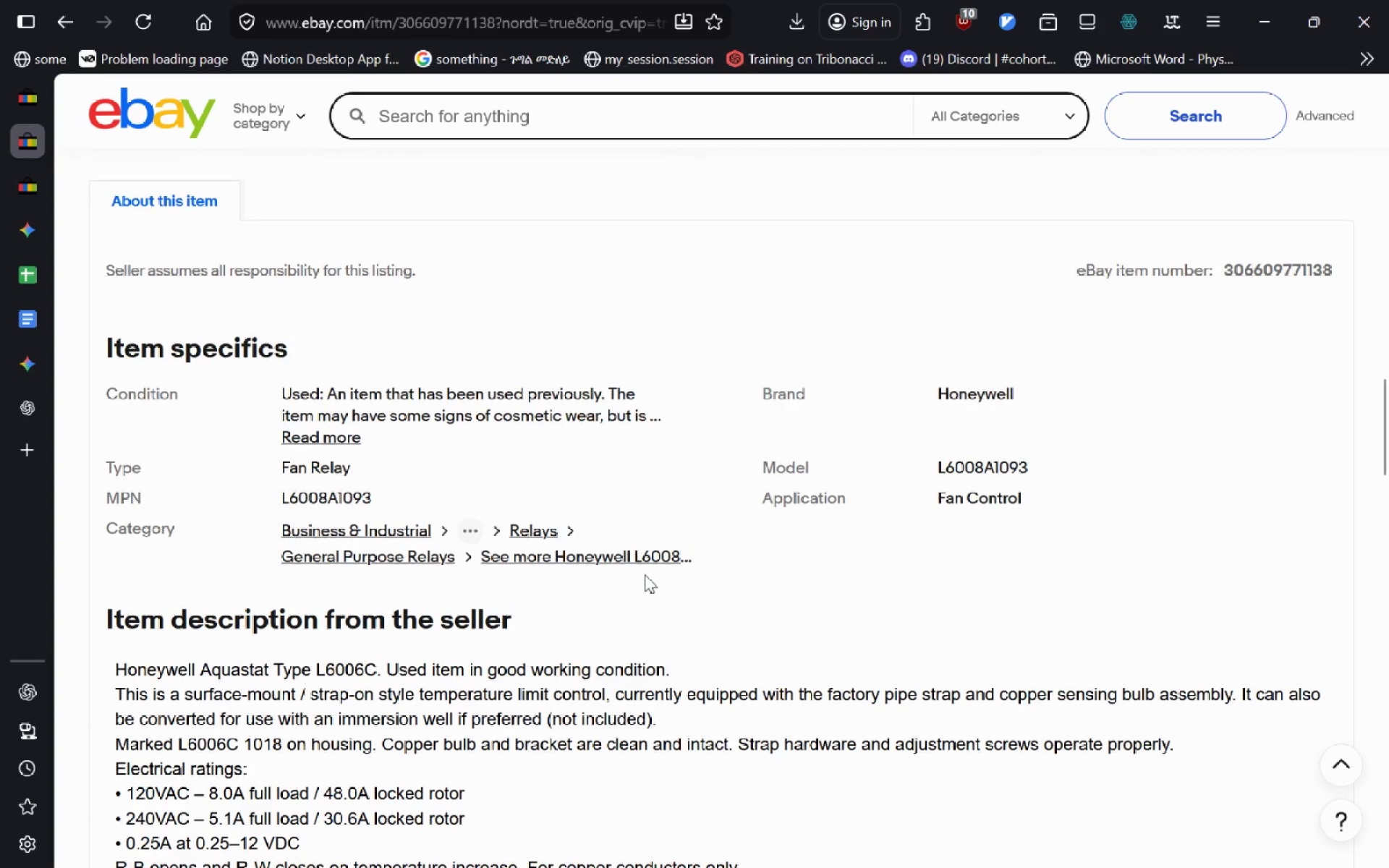 
left_click_drag(start_coordinate=[1223, 272], to_coordinate=[1334, 273])
 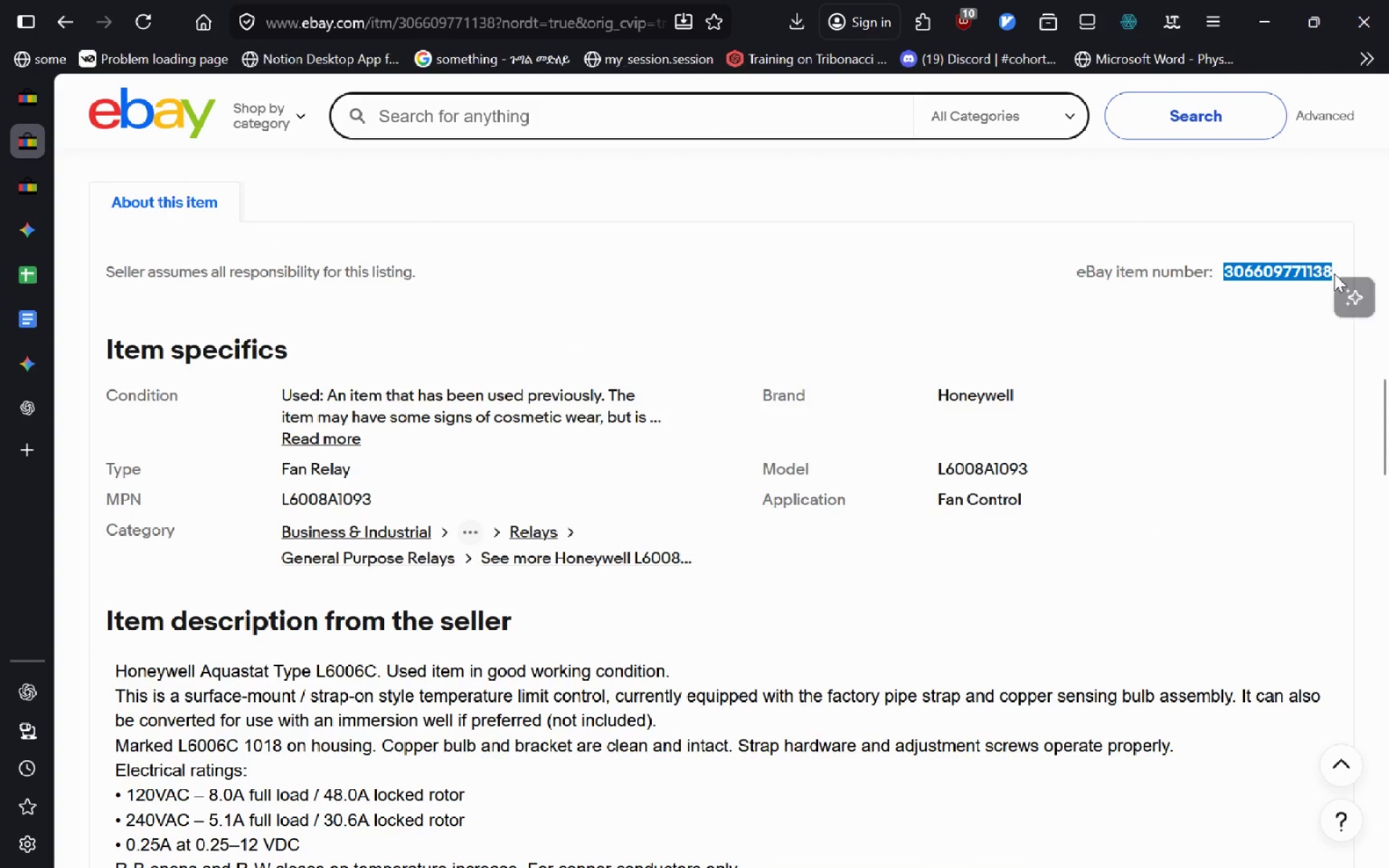 
key(Alt+Control+C)
 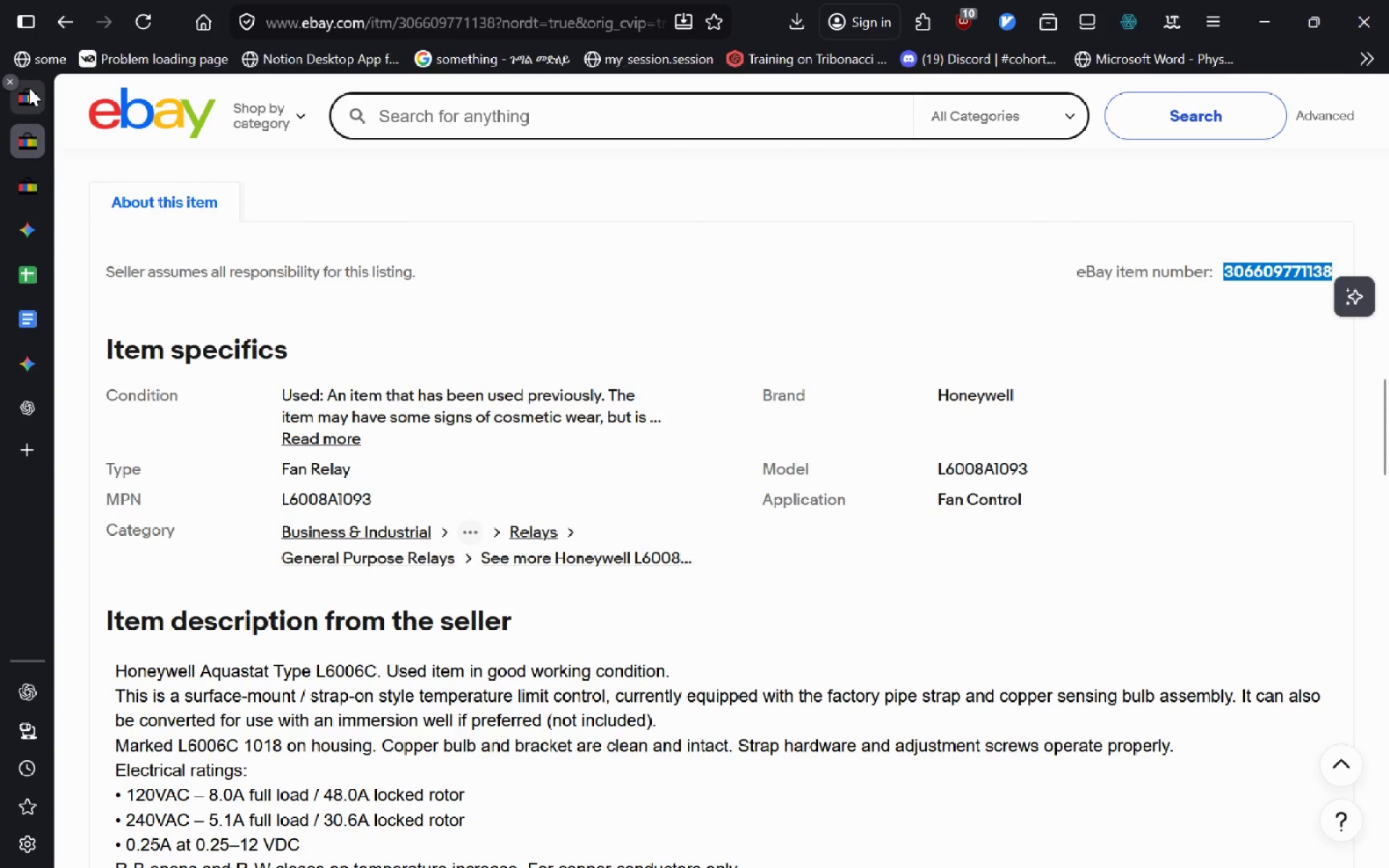 
key(Control+T)
 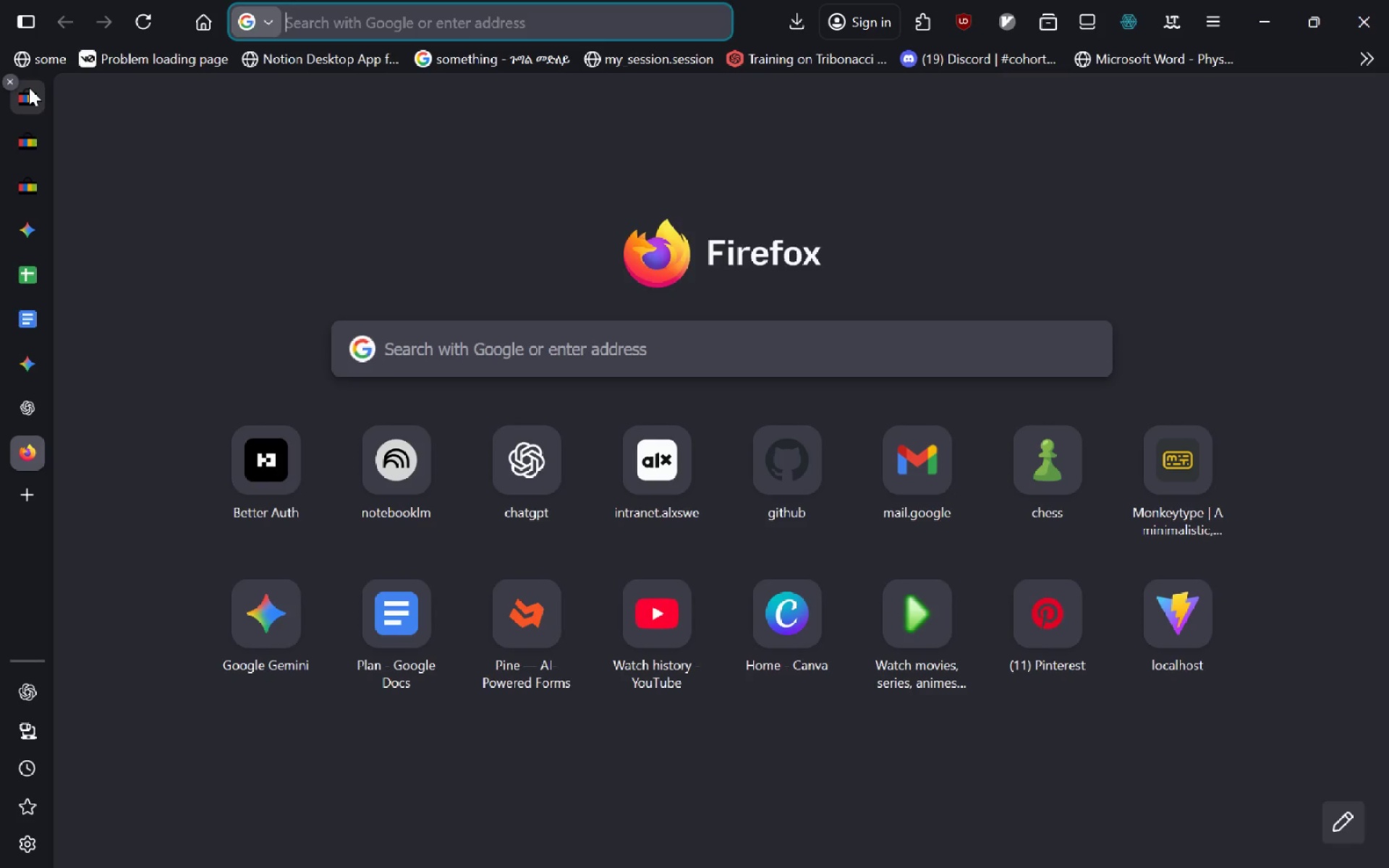 
type(w)
key(Backspace)
key(Backspace)
type(wa)
 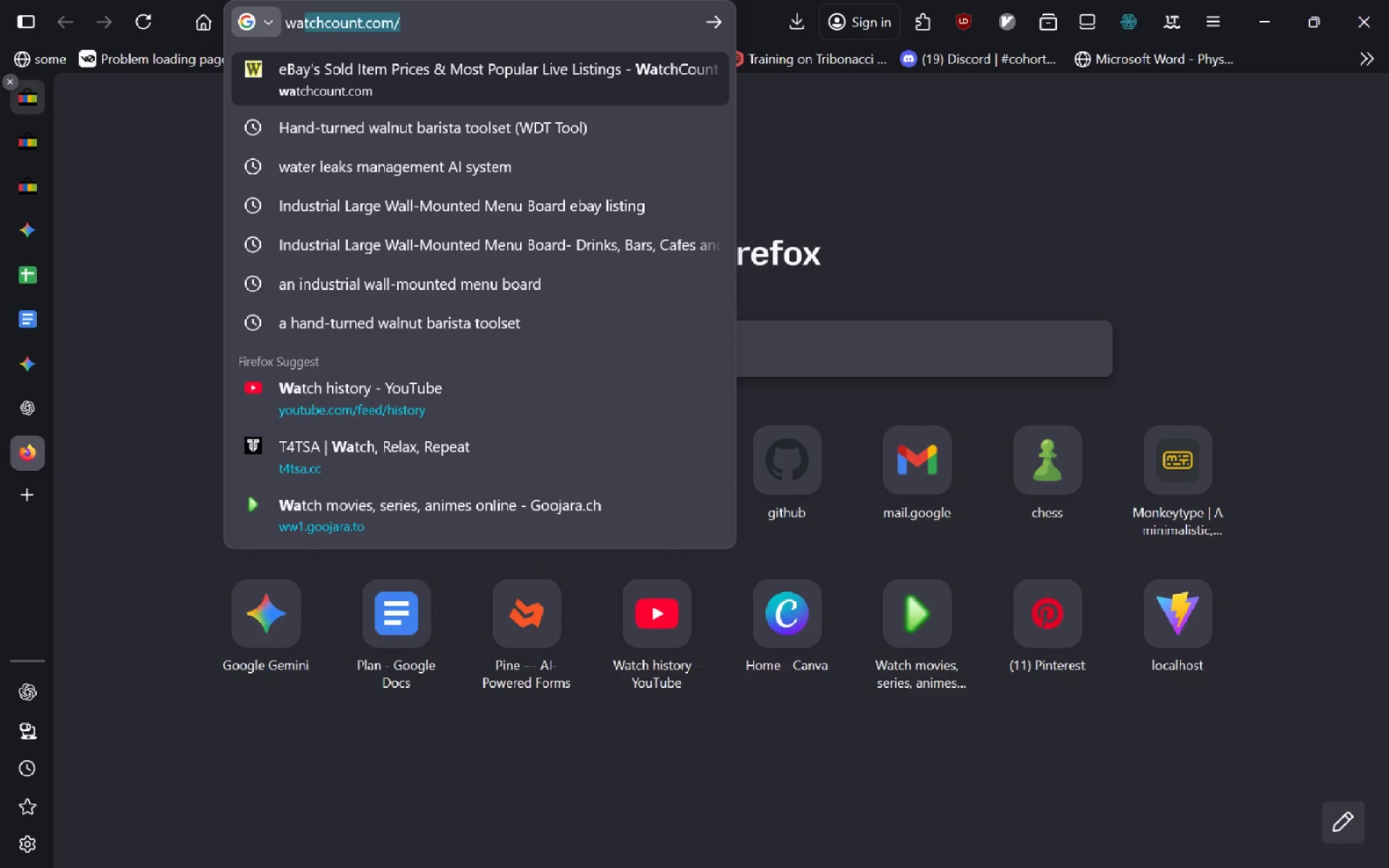 
key(ArrowUp)
 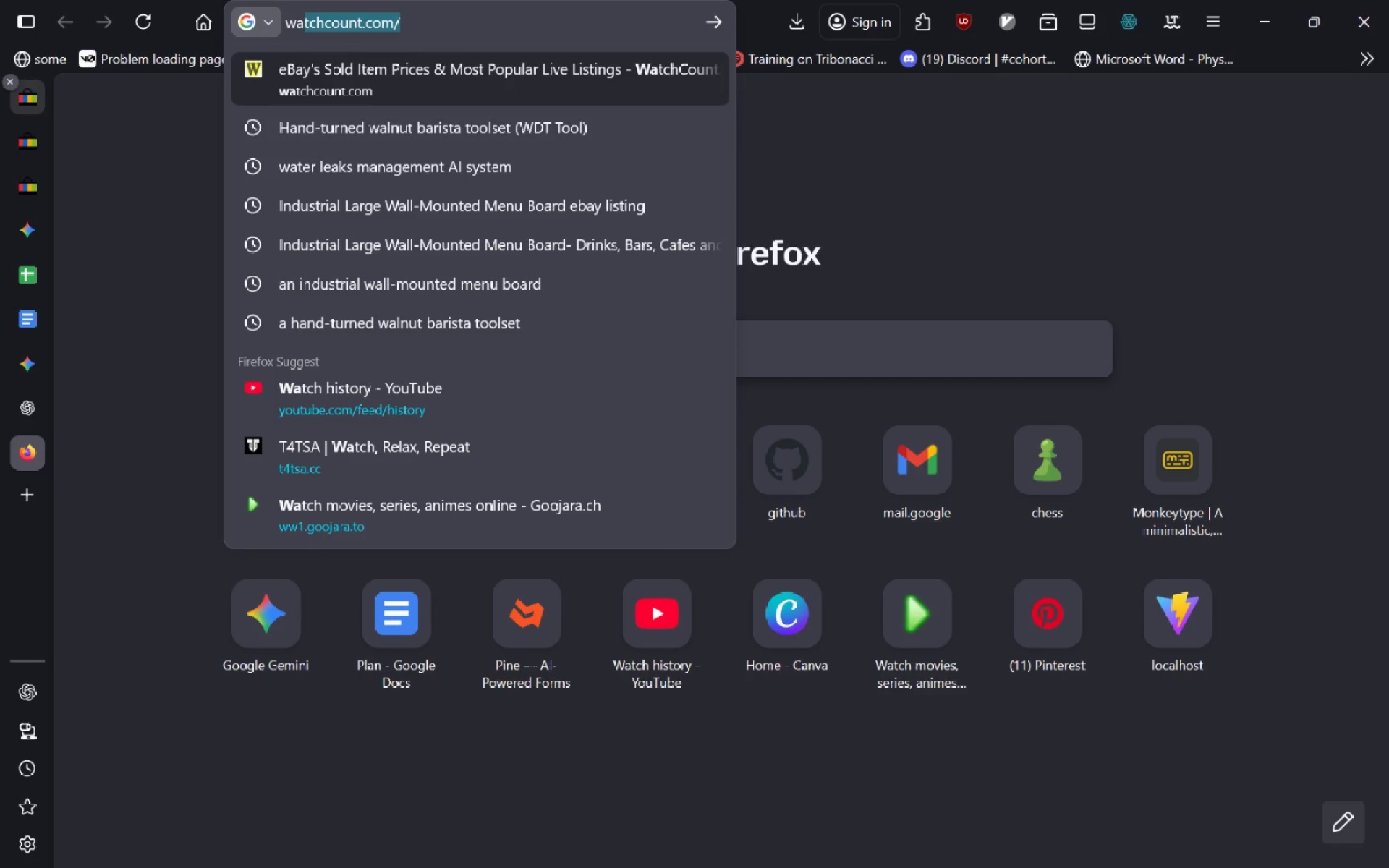 
key(ArrowDown)
 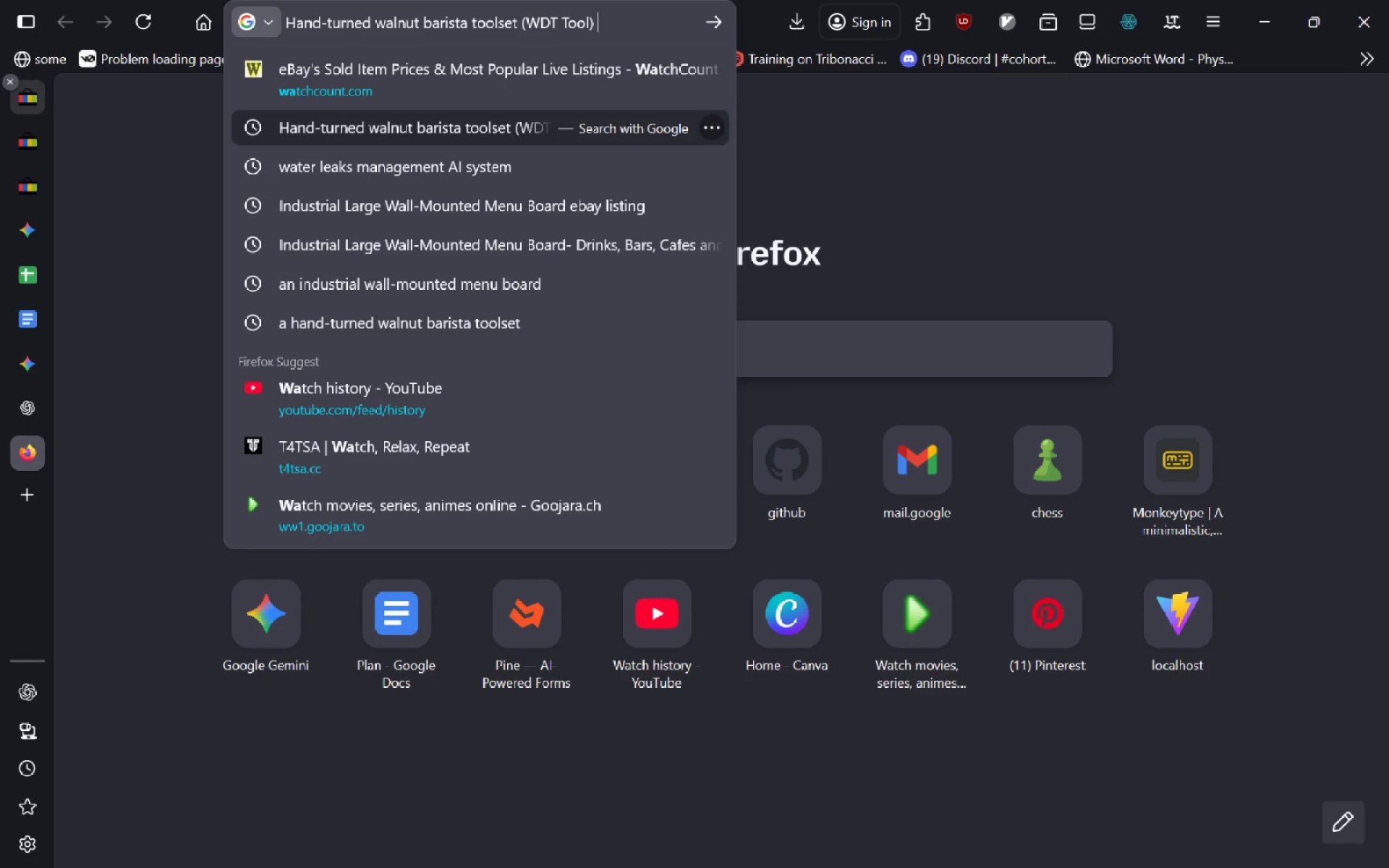 
key(ArrowDown)
 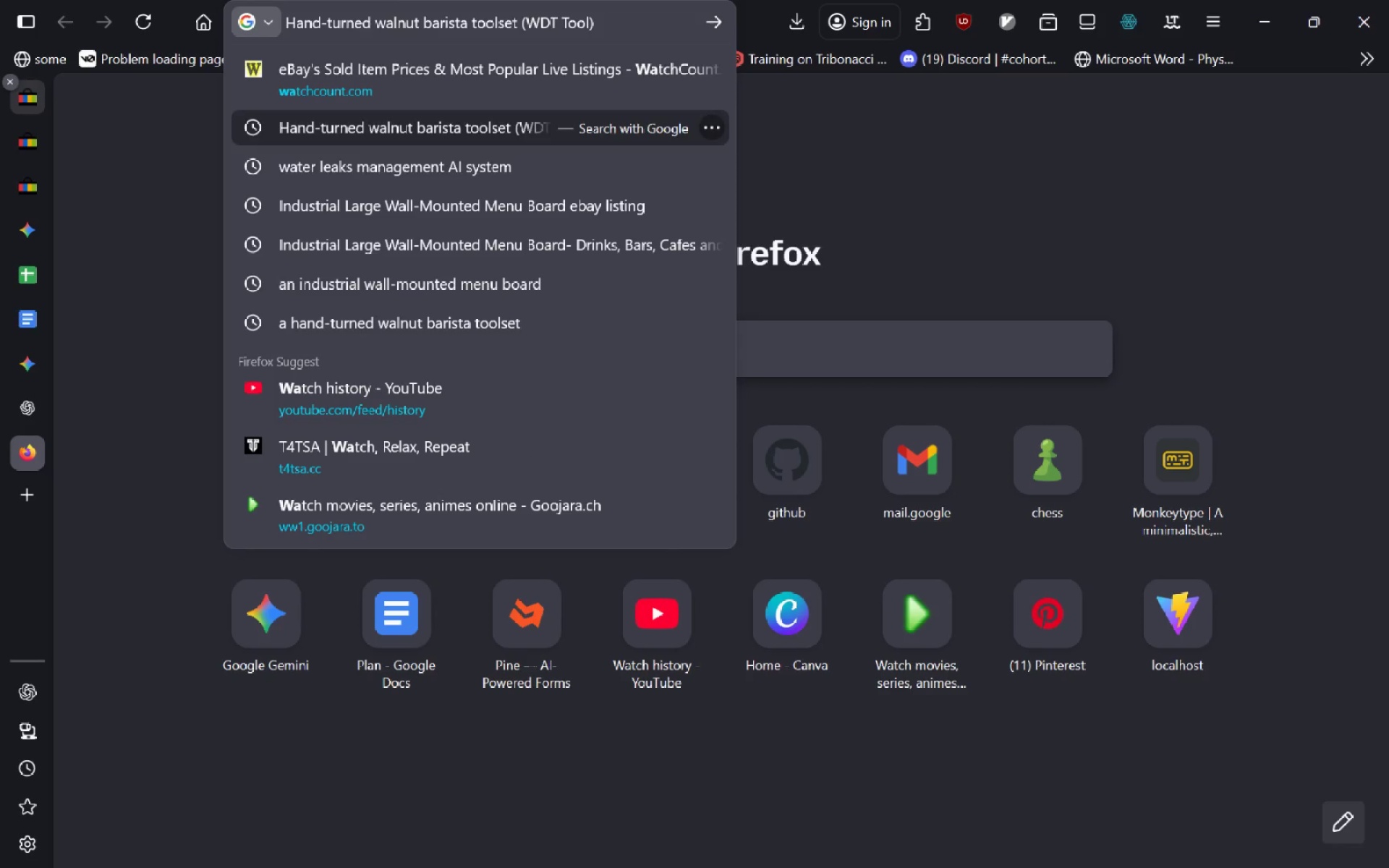 
key(ArrowUp)
 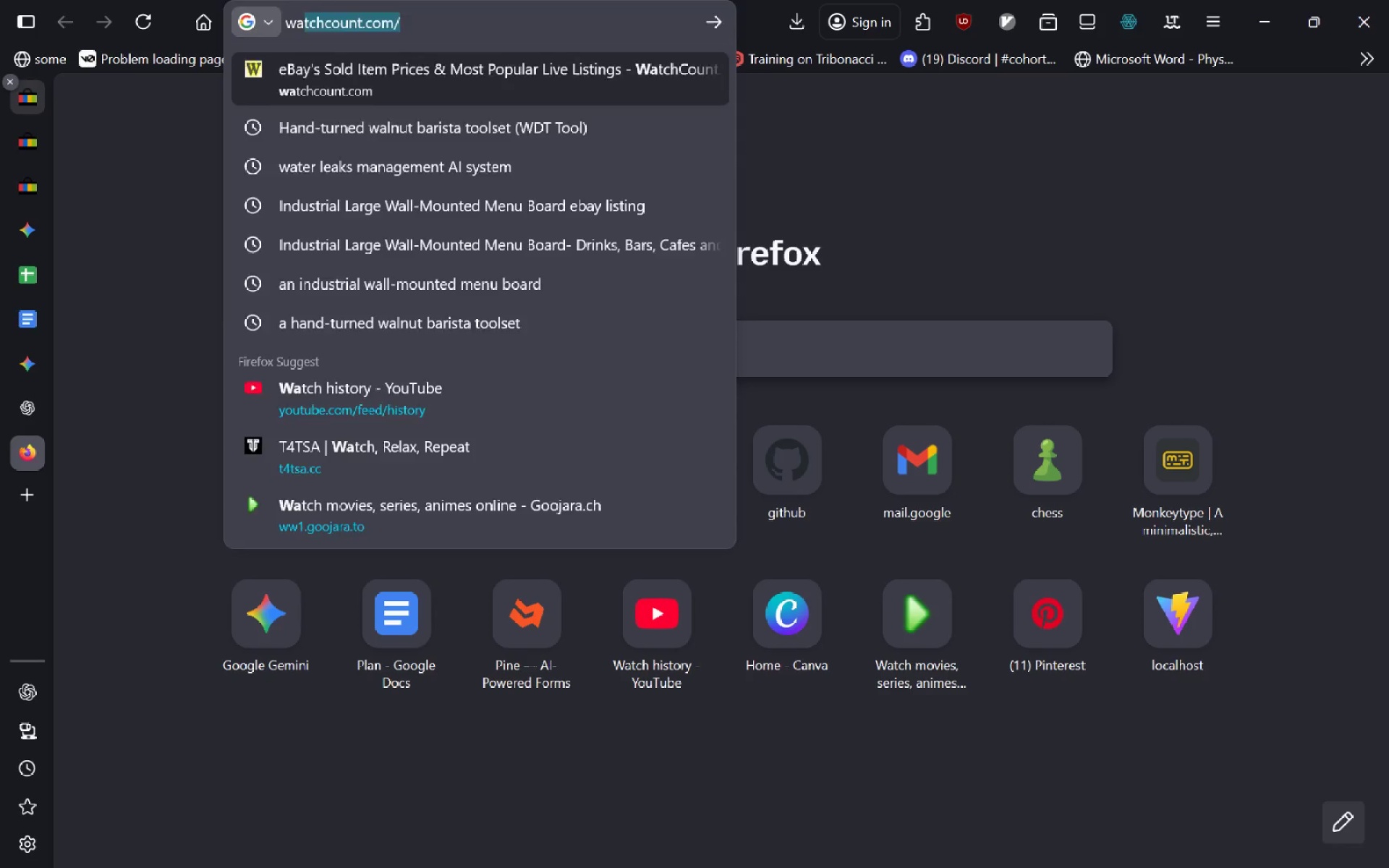 
key(Enter)
 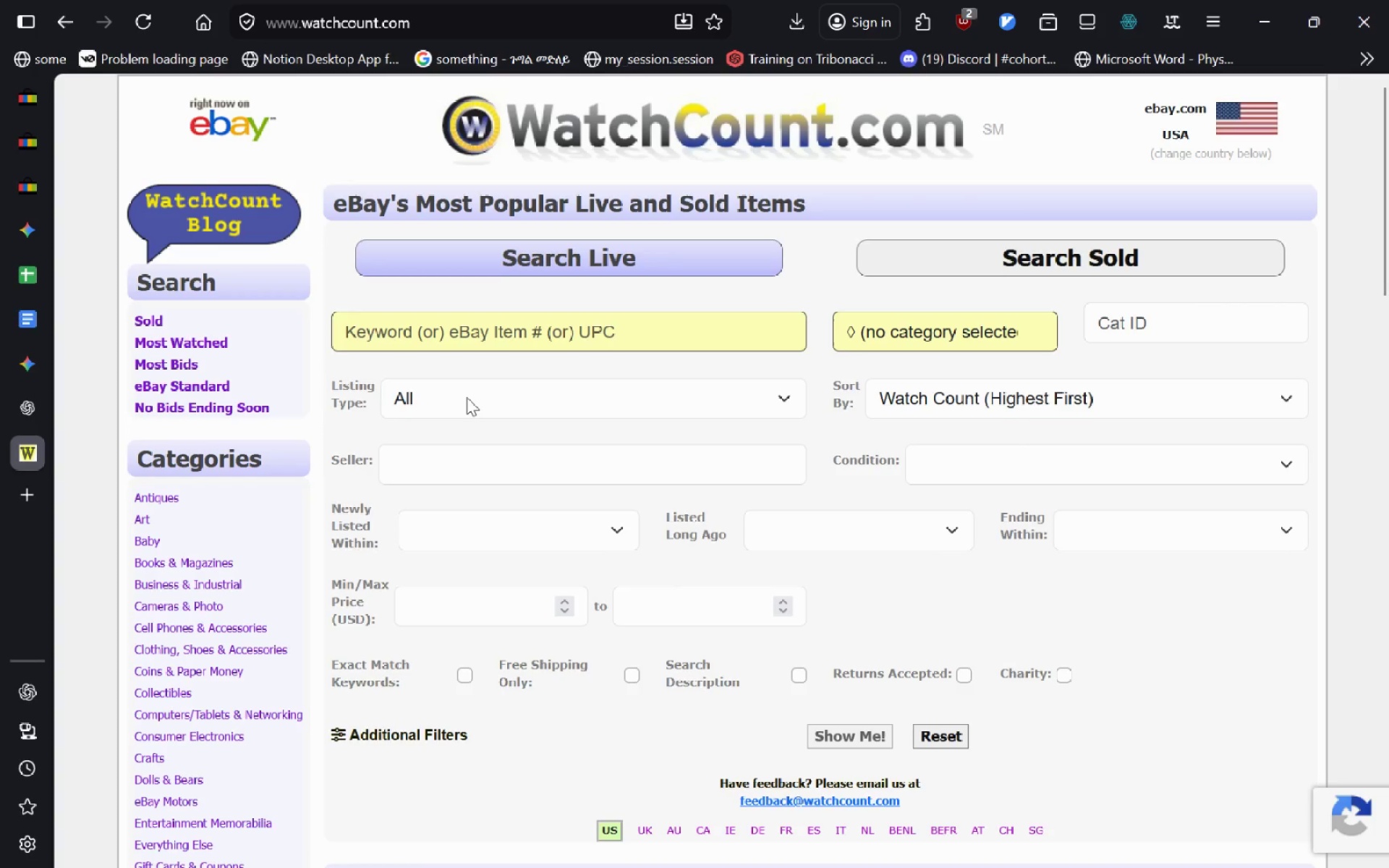 
left_click([1014, 250])
 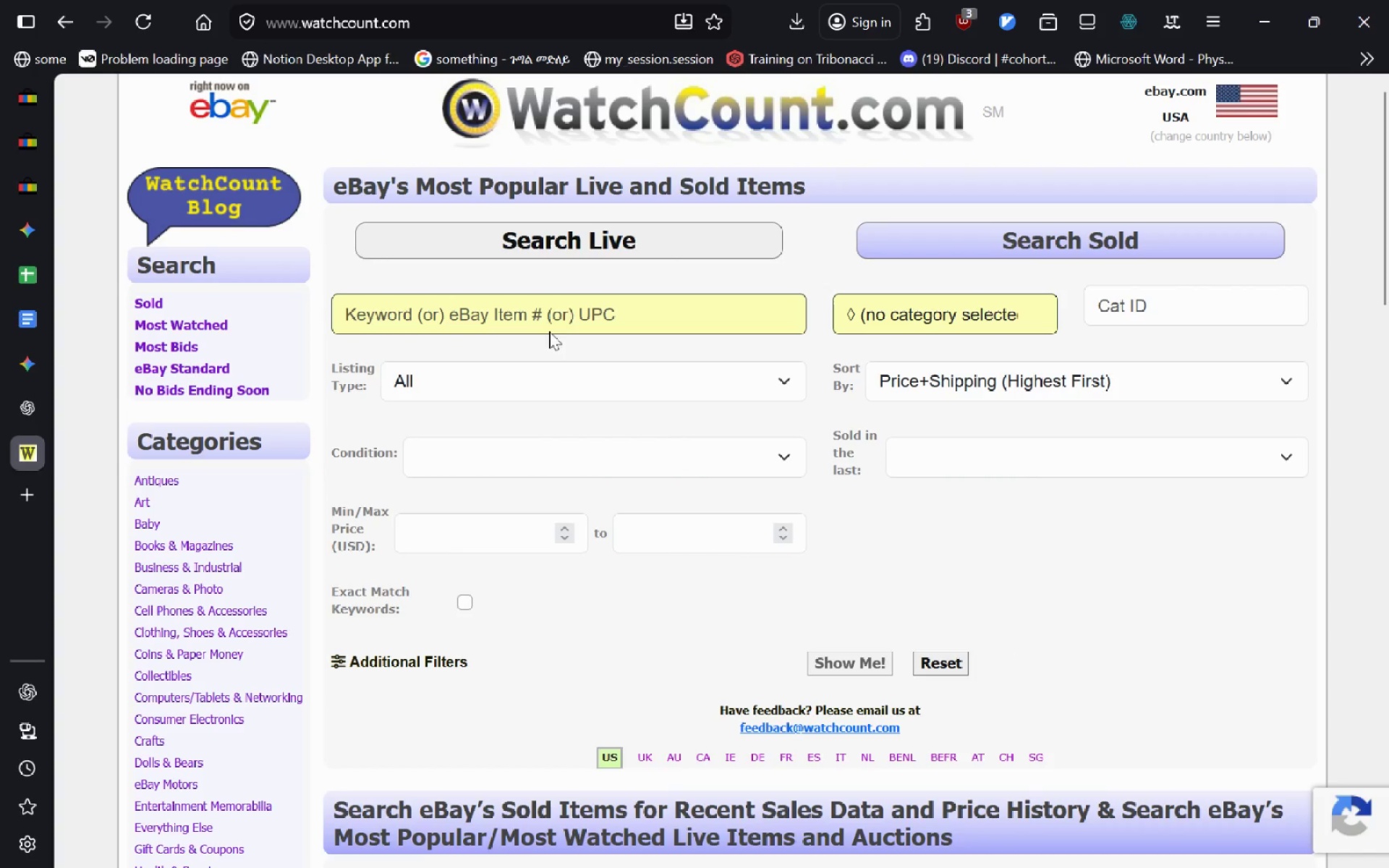 
left_click([552, 324])
 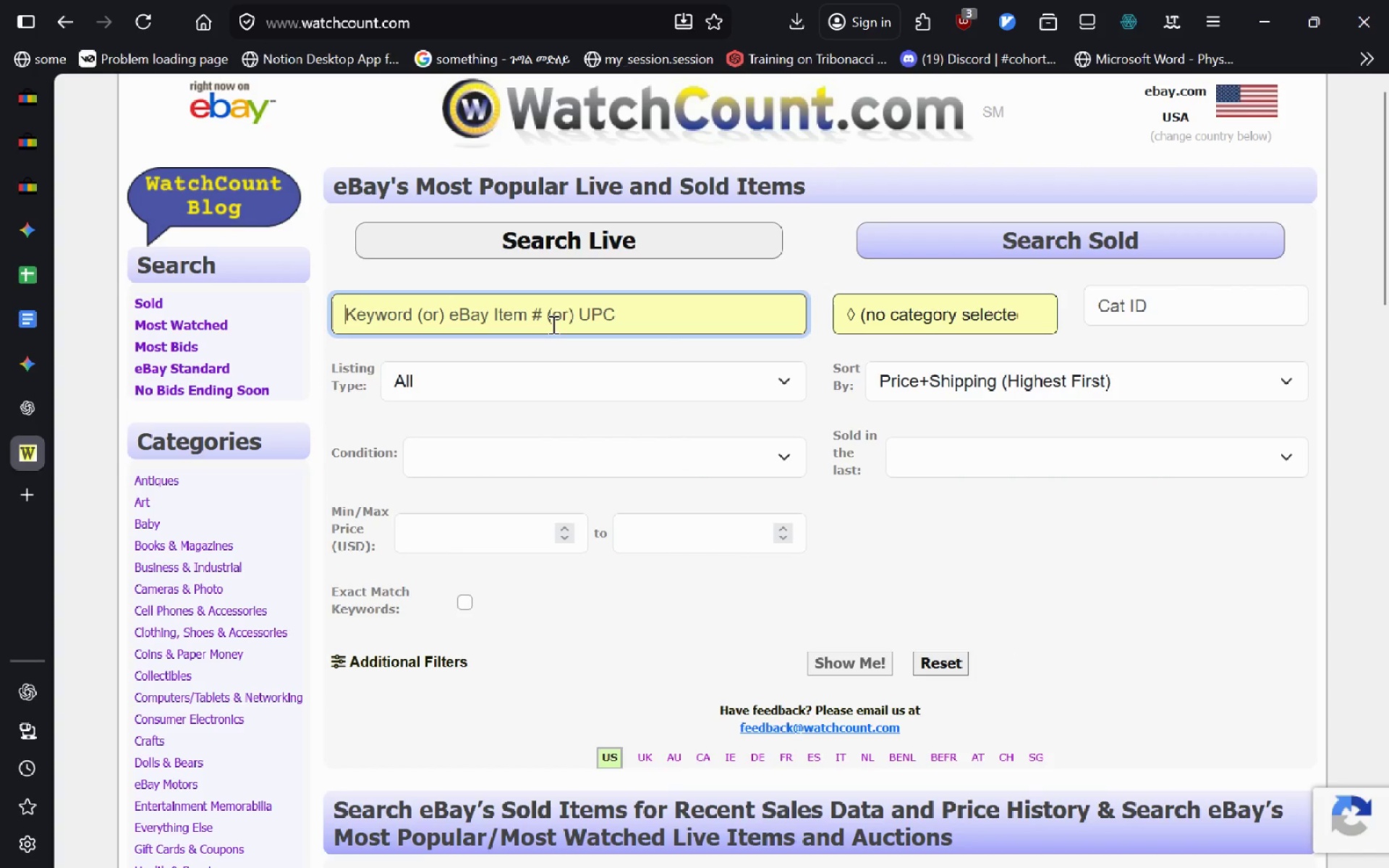 
key(Control+V)
 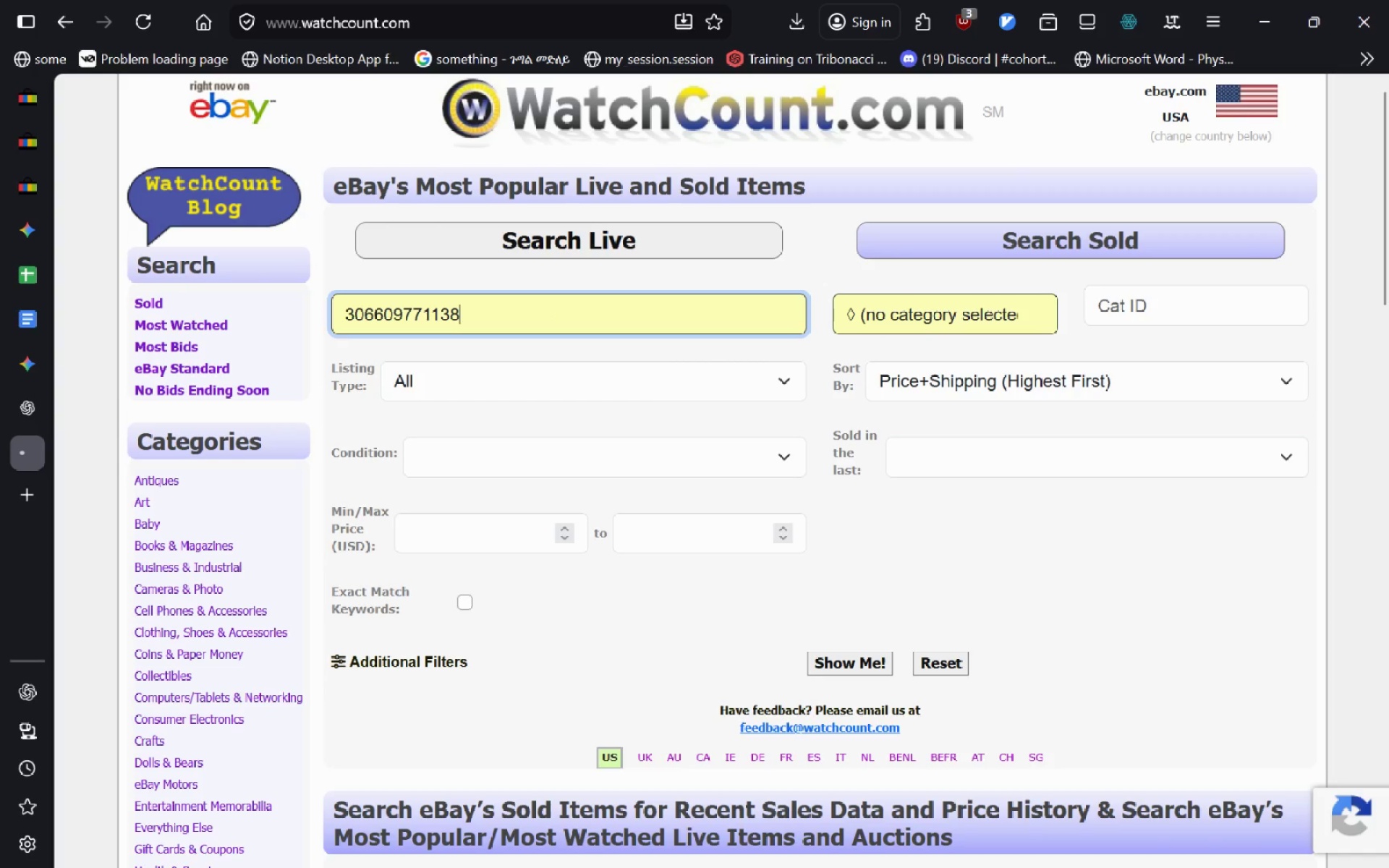 
key(Enter)
 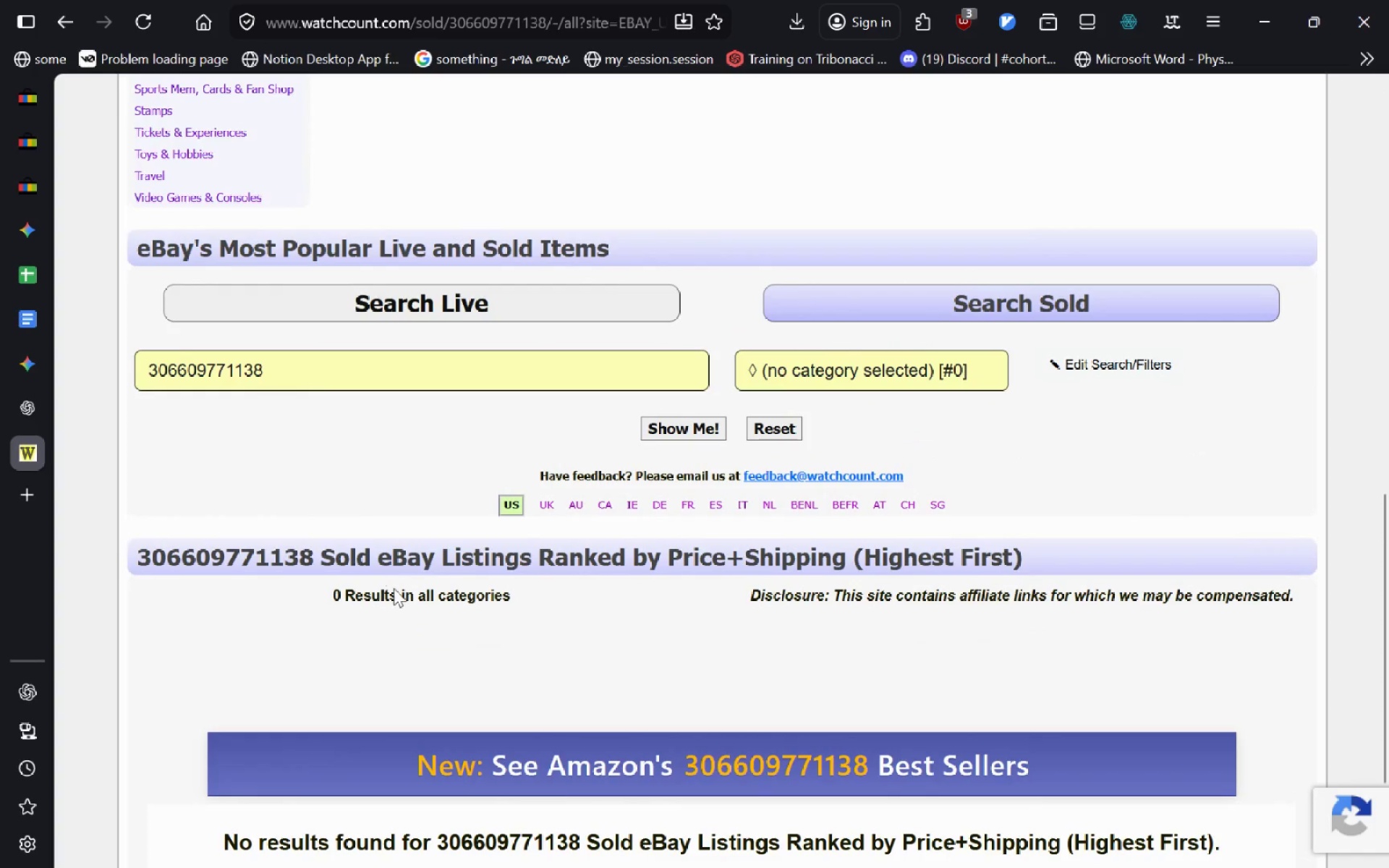 
wait(7.78)
 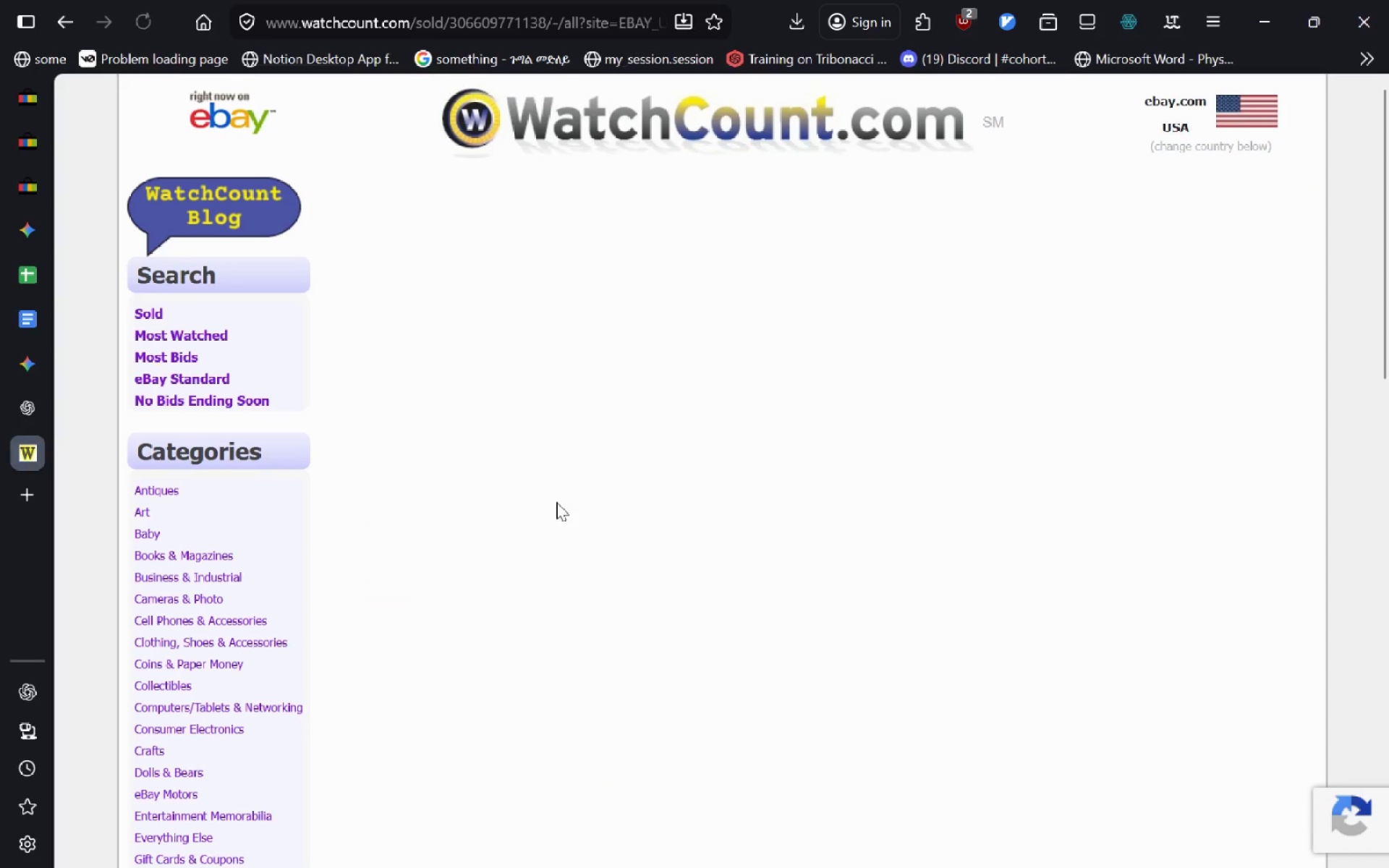 
left_click([36, 154])
 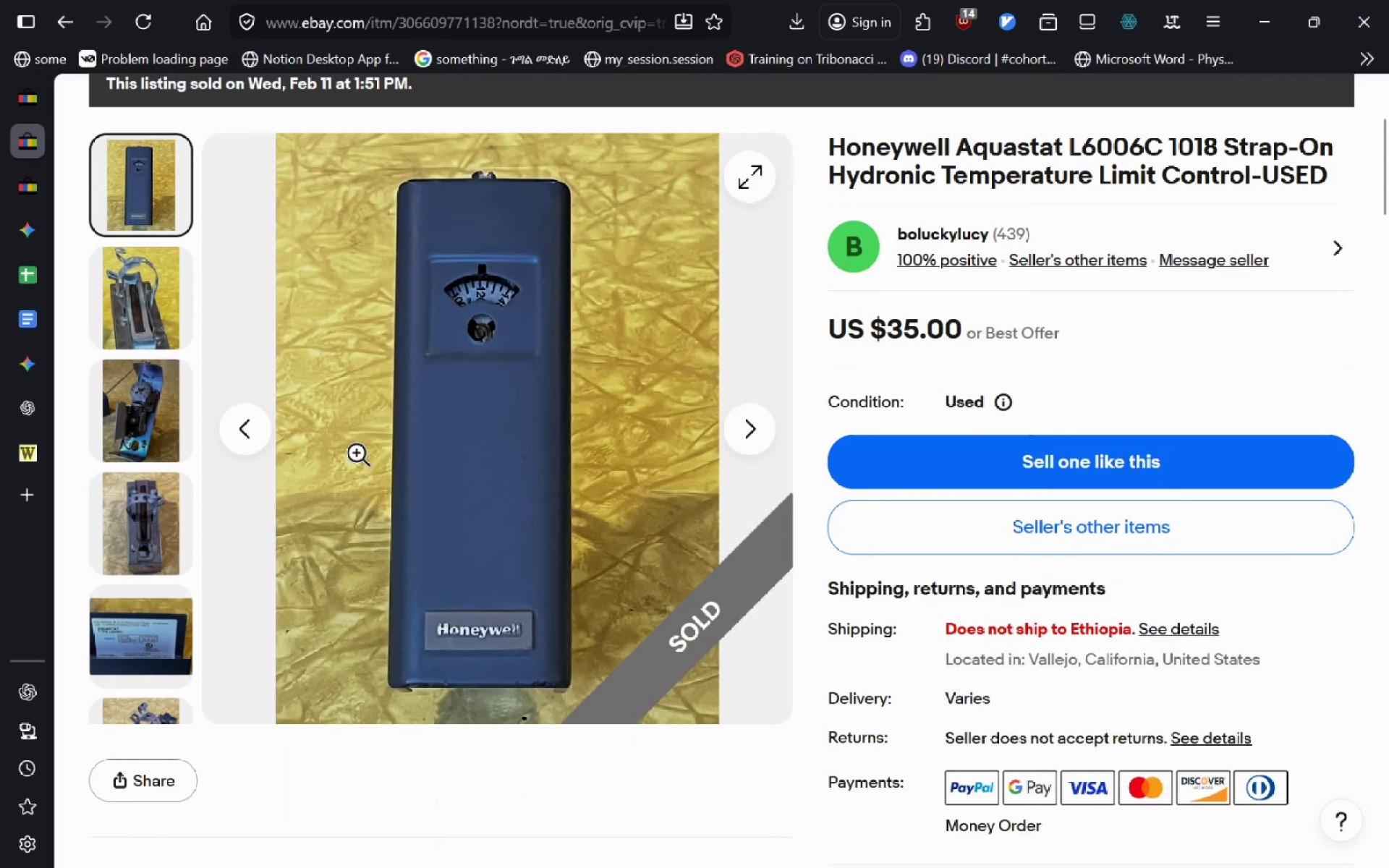 
wait(6.52)
 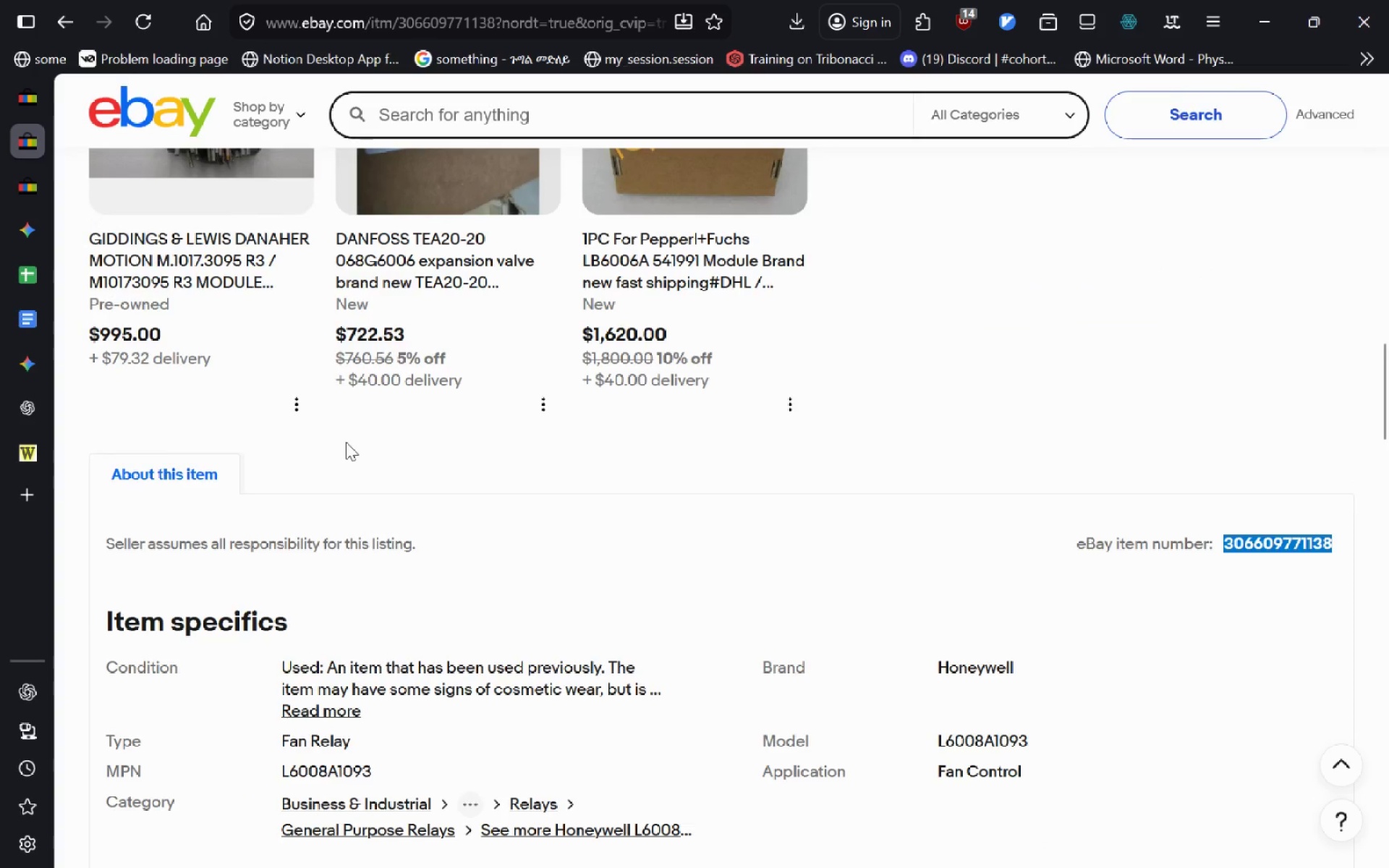 
hold_key(key=AltLeft, duration=0.56)
 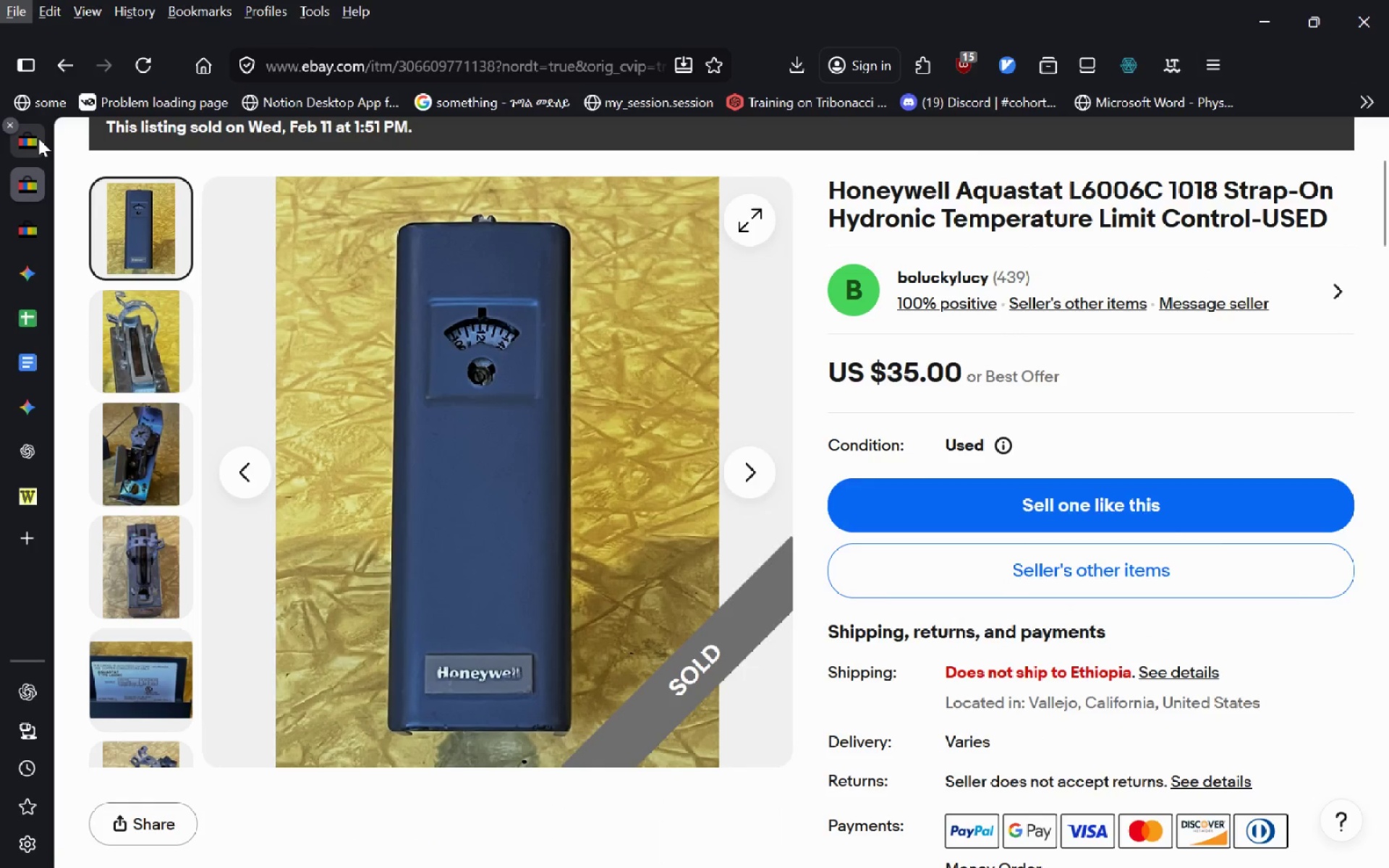 
left_click([38, 138])
 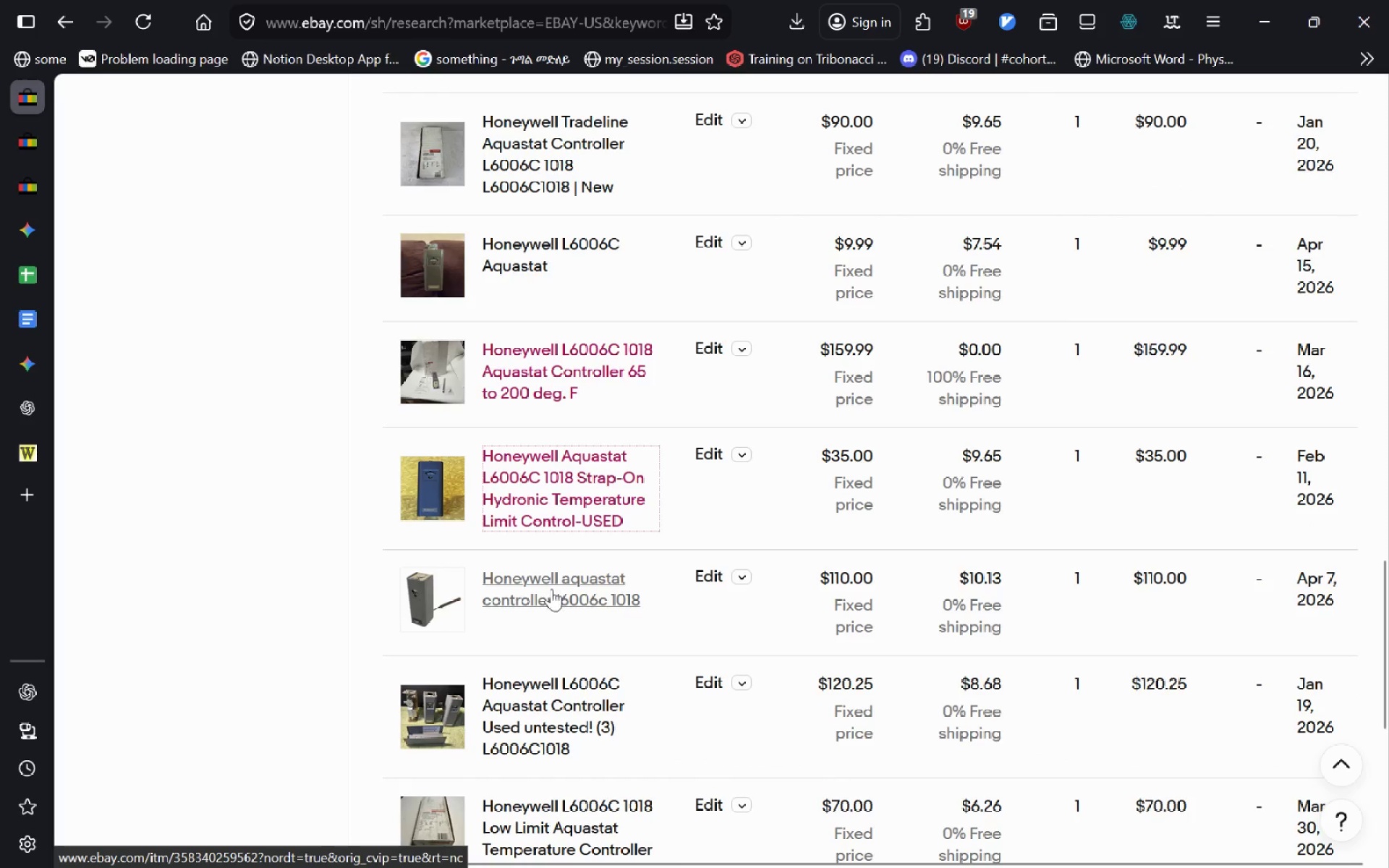 
left_click([551, 589])
 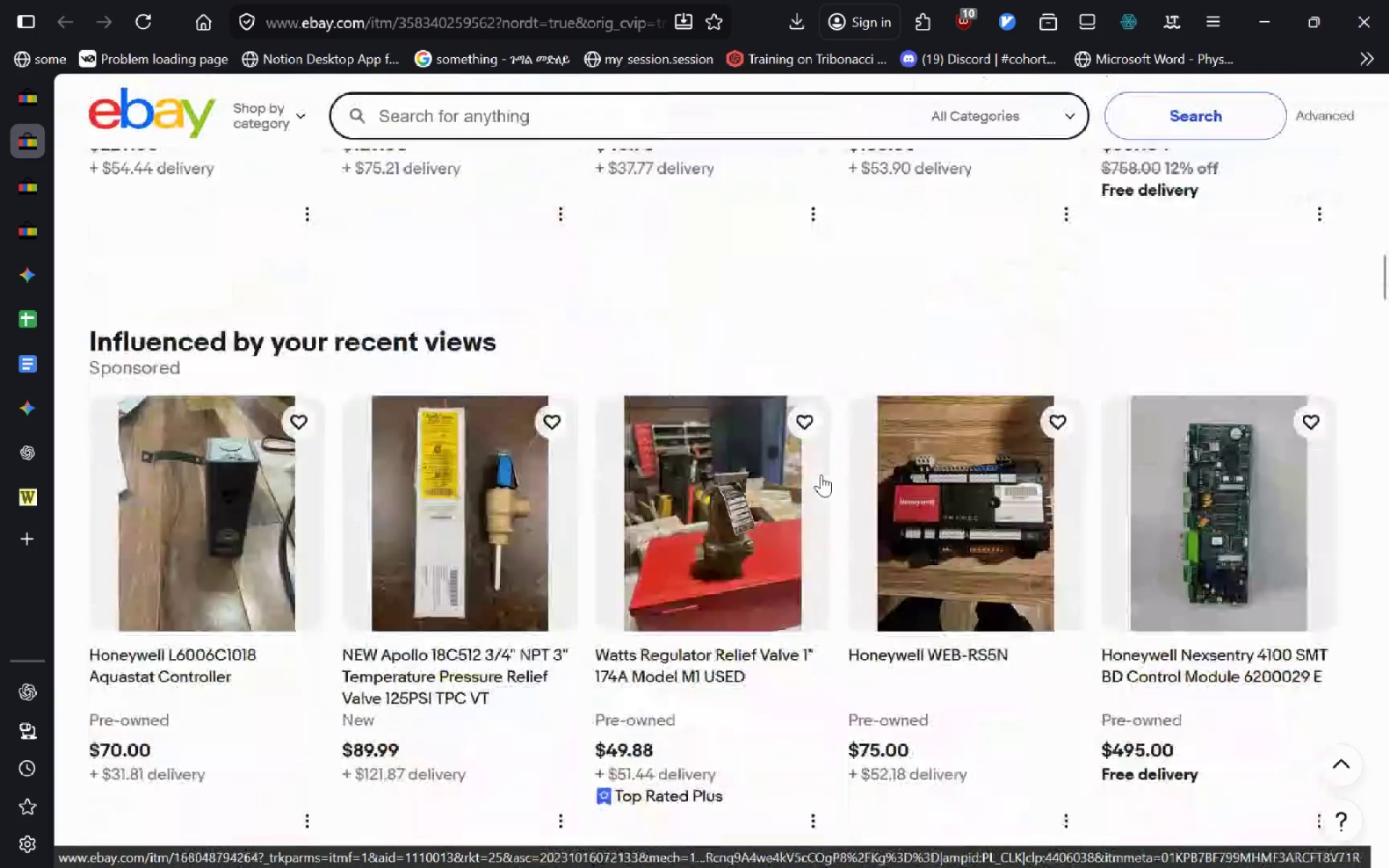 
wait(15.27)
 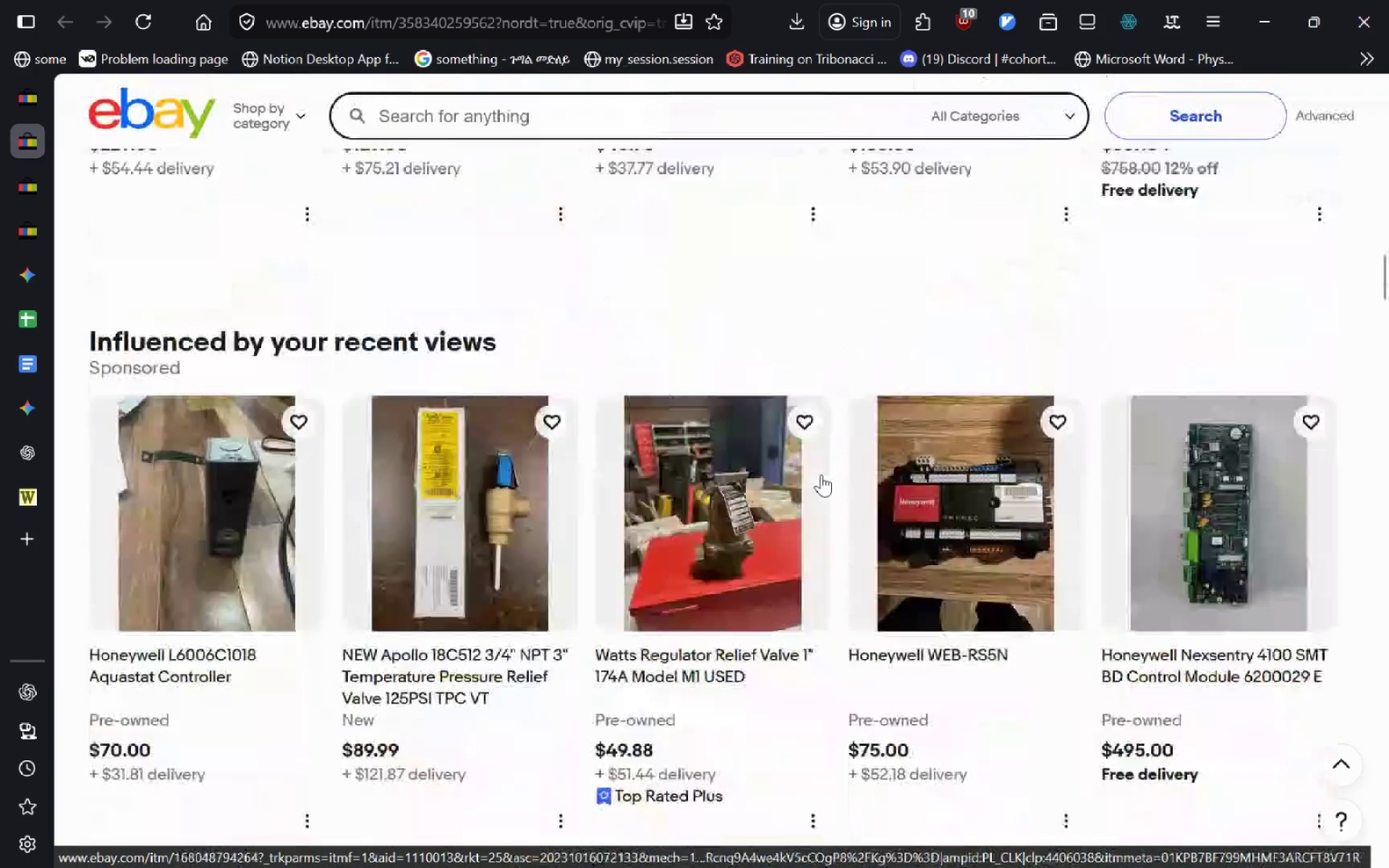 
left_click([494, 463])
 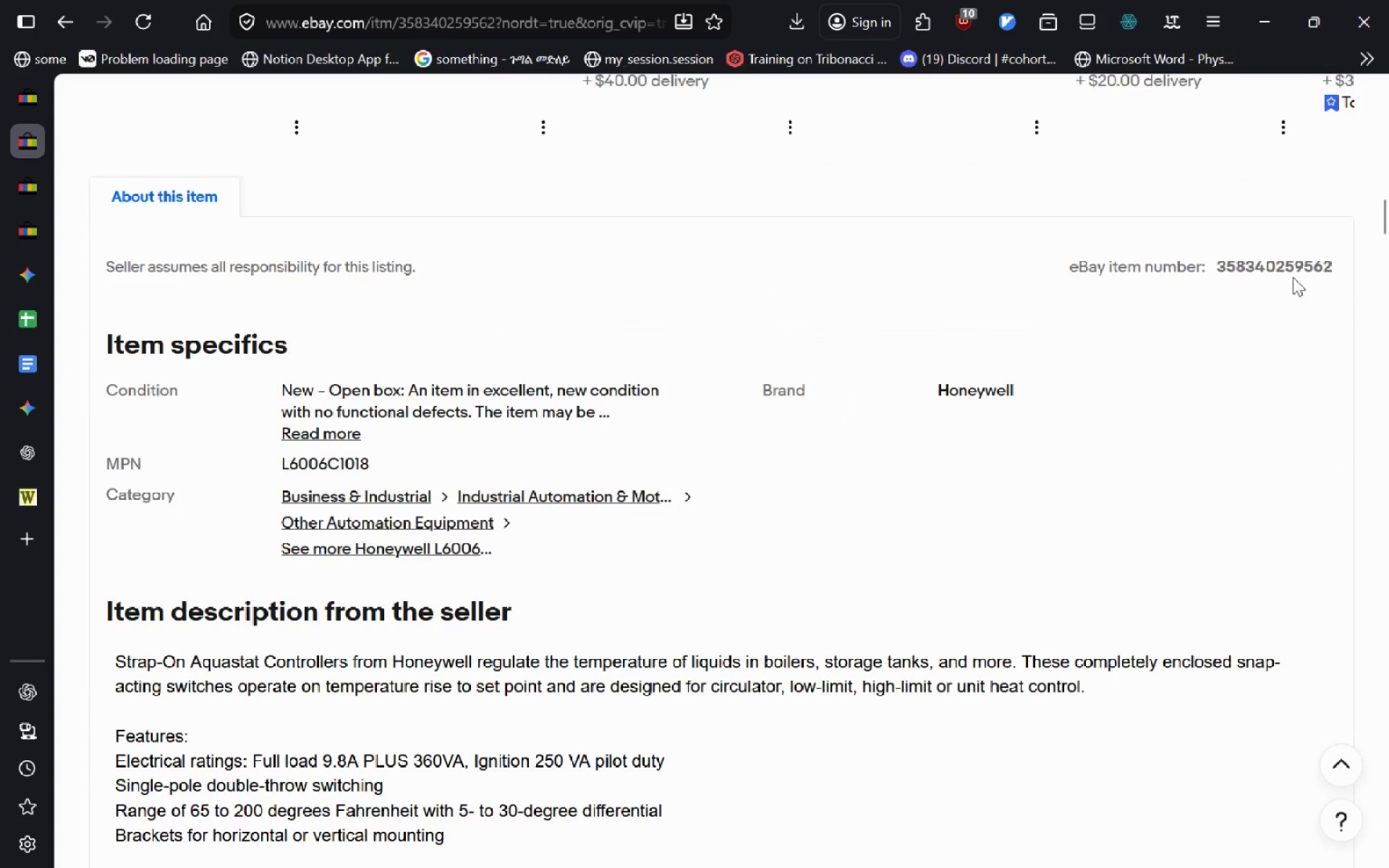 
wait(5.36)
 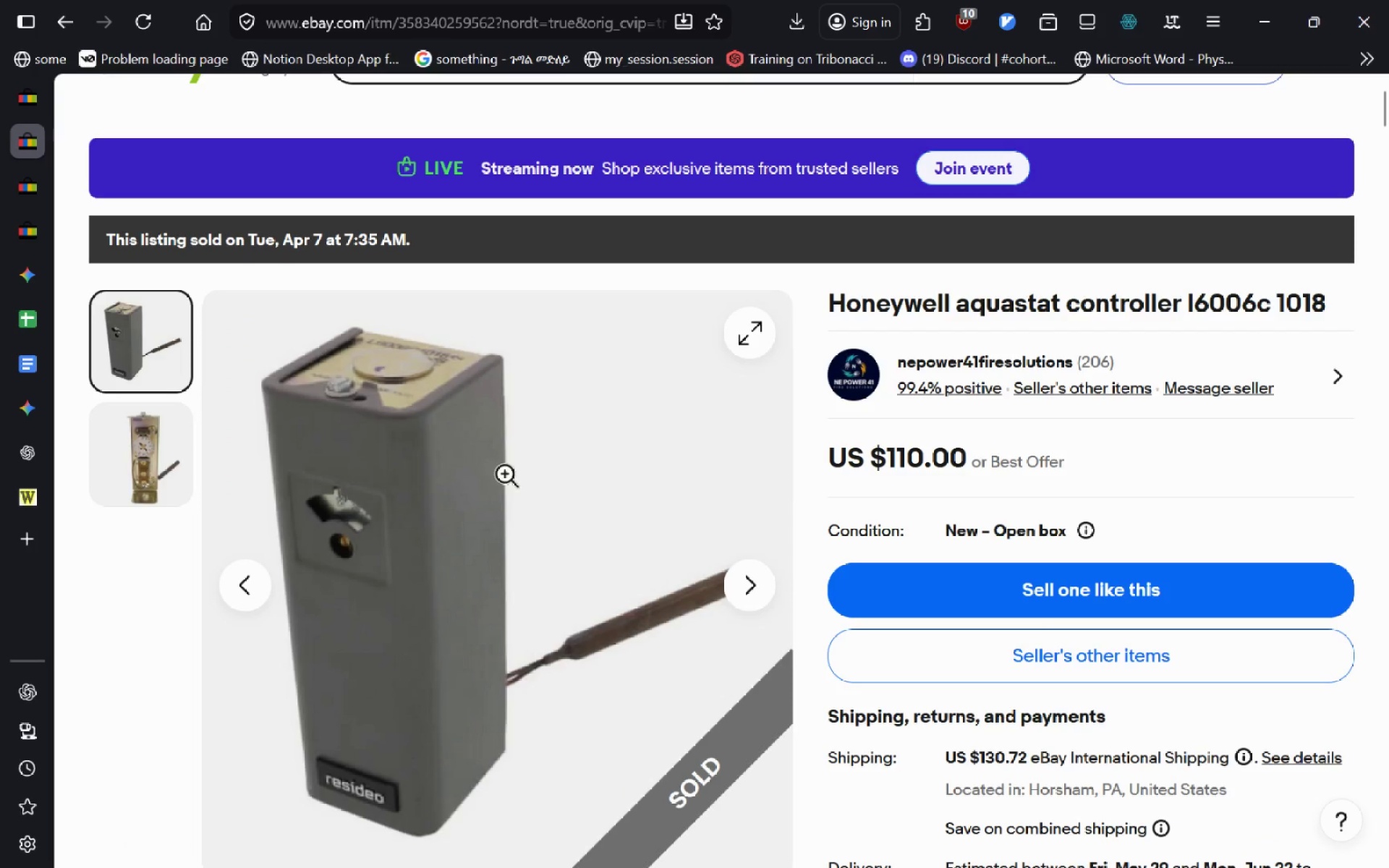 
left_click([1212, 269])
 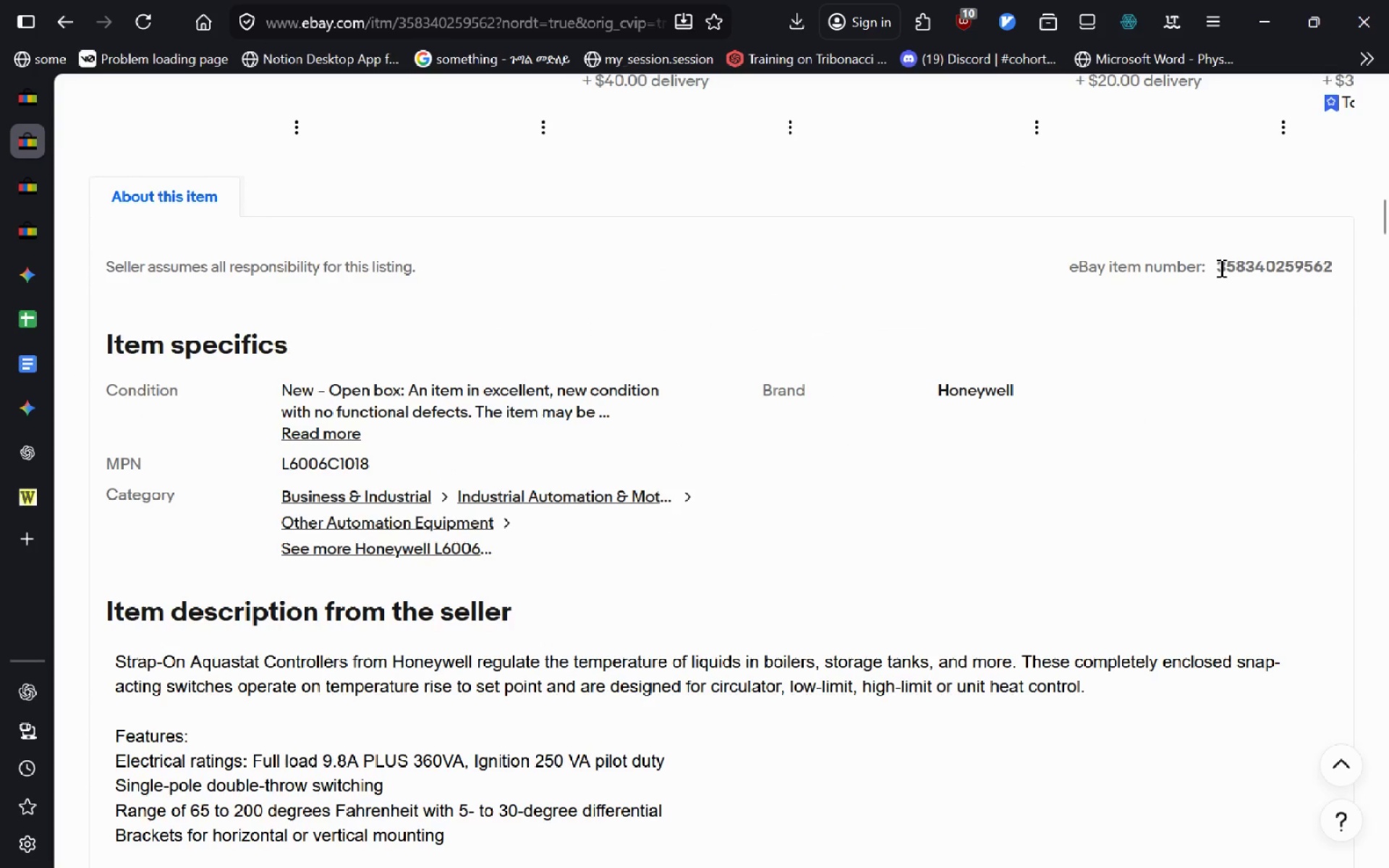 
left_click_drag(start_coordinate=[1220, 268], to_coordinate=[1336, 266])
 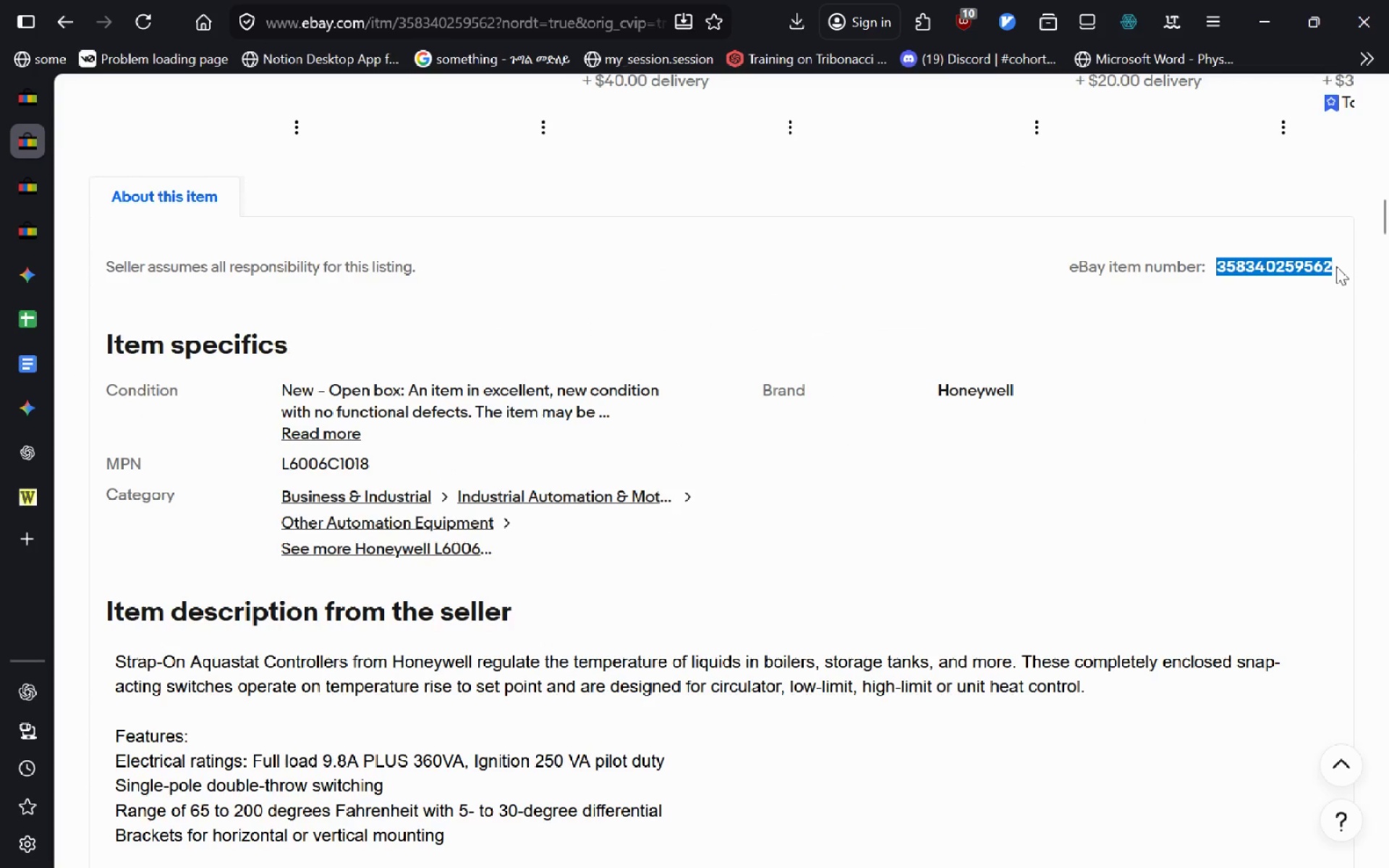 
key(Control+C)
 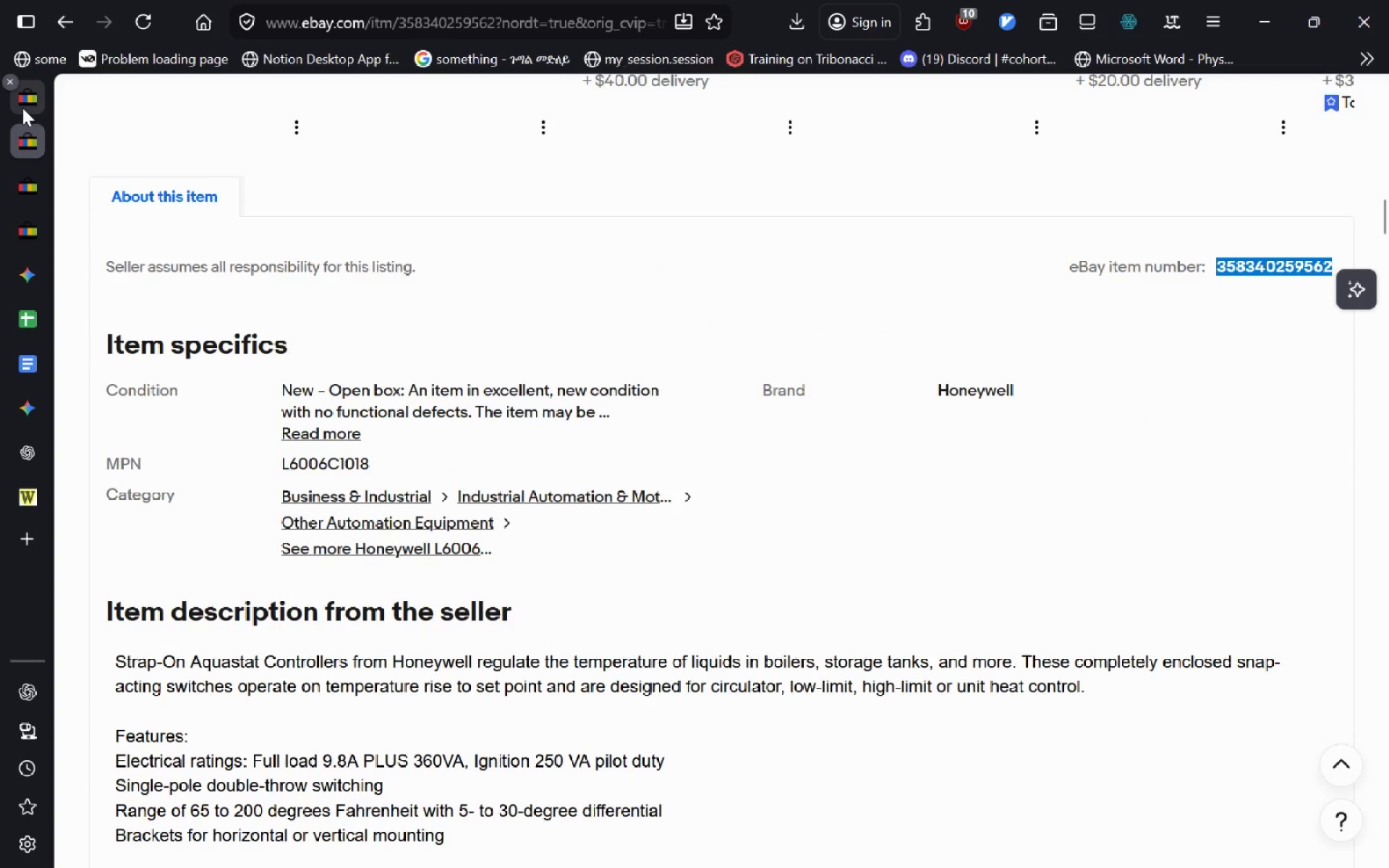 
left_click([22, 108])
 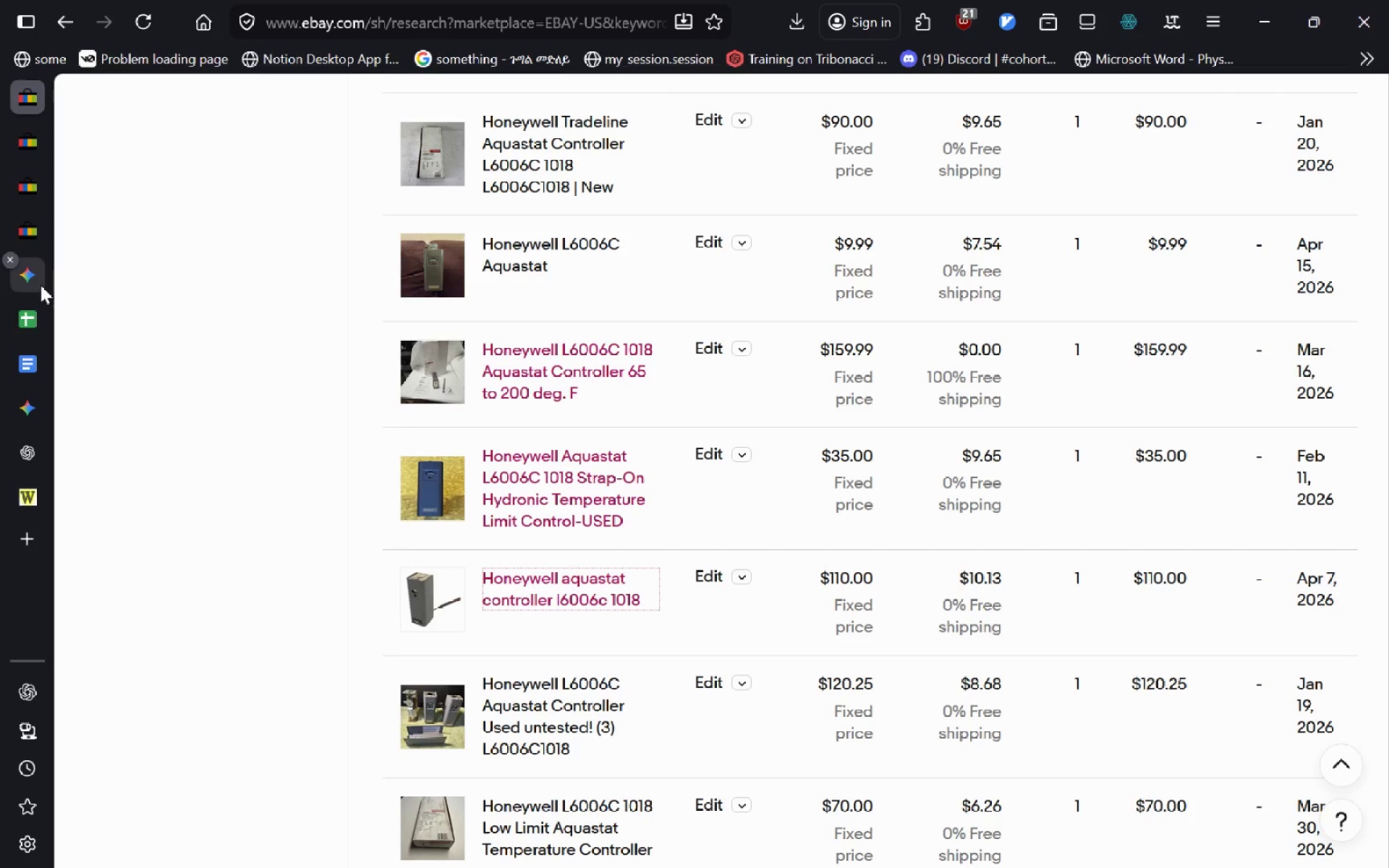 
mouse_move([34, 374])
 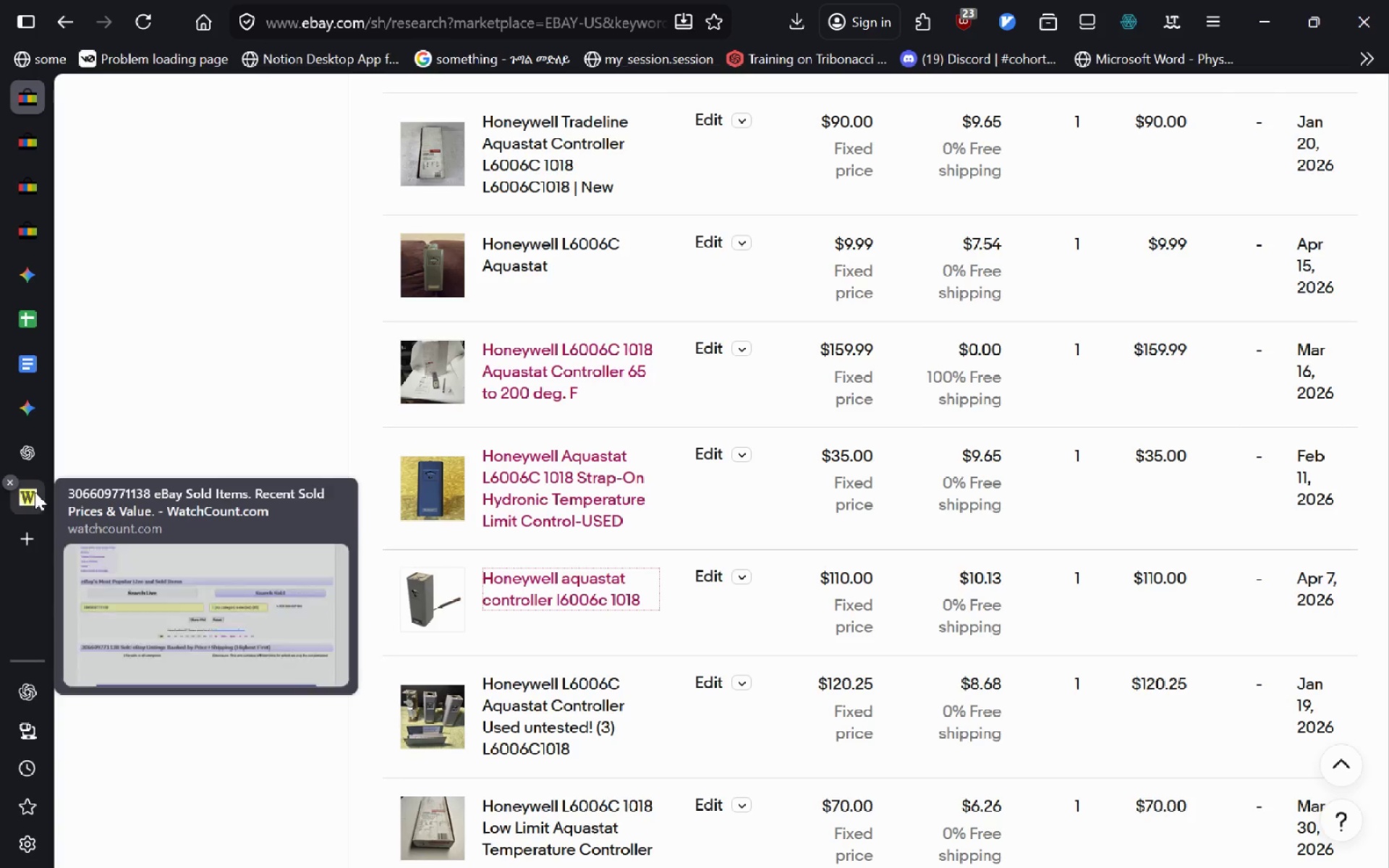 
left_click([35, 492])
 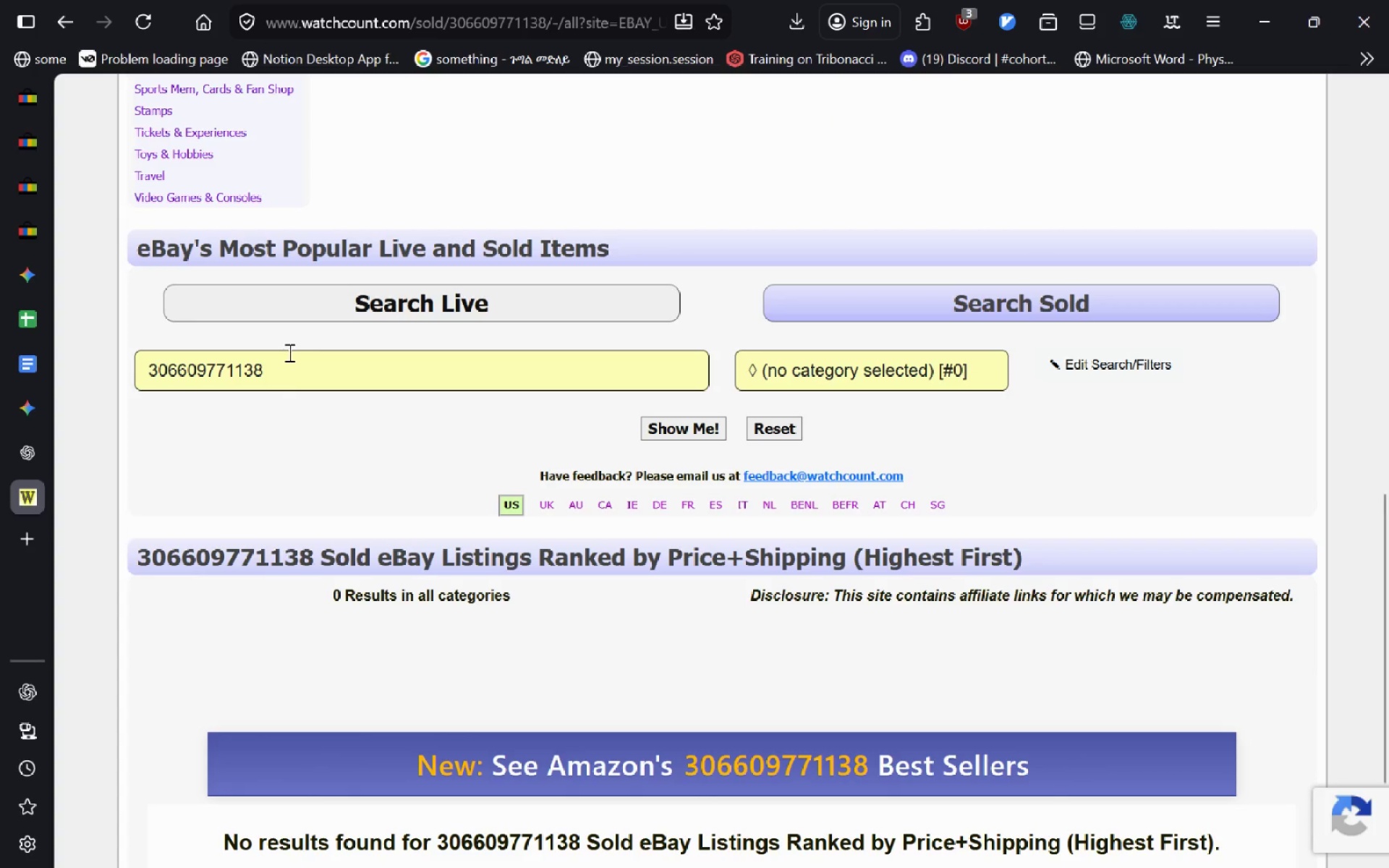 
left_click([266, 381])
 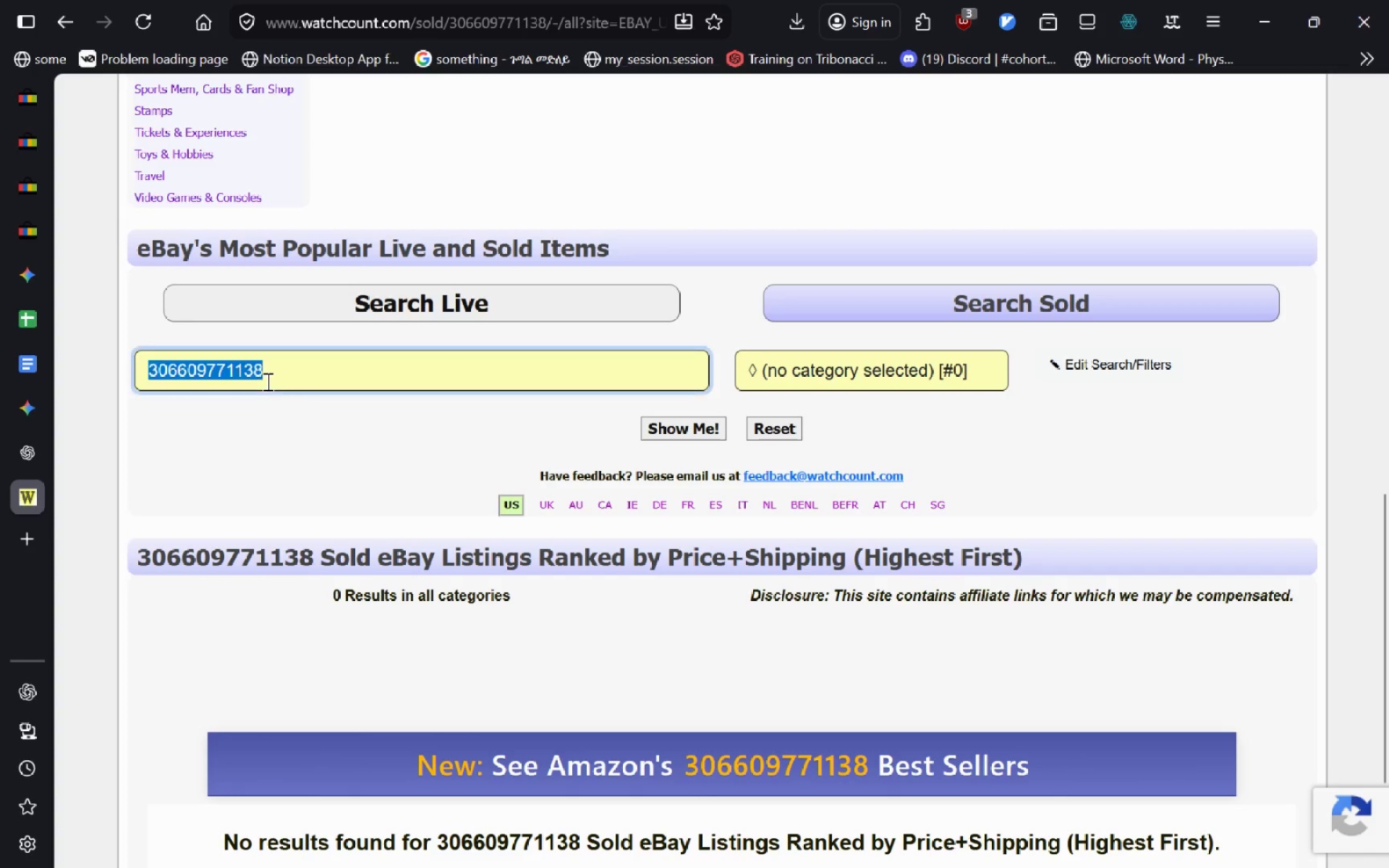 
key(Control+A)
 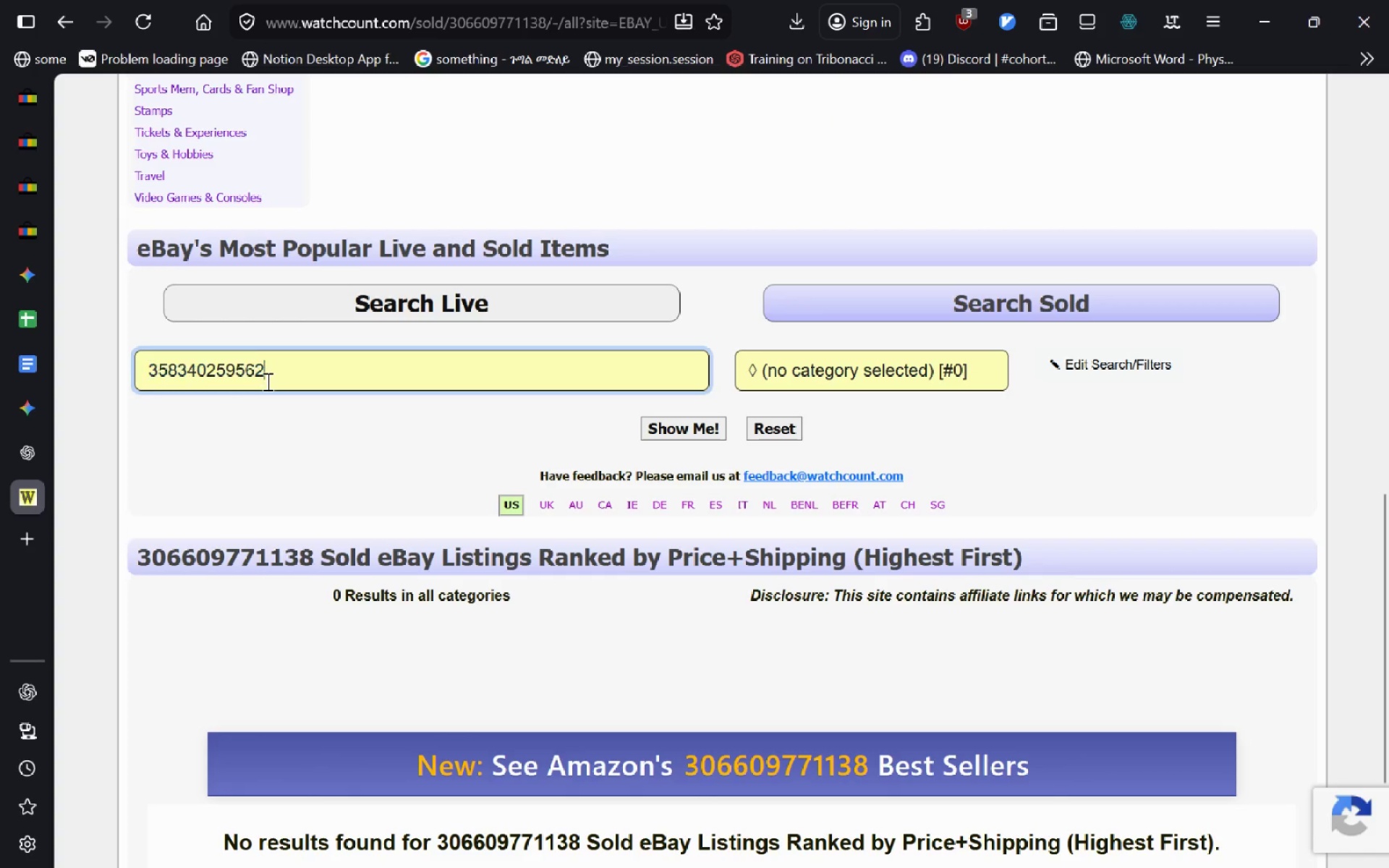 
key(Control+V)
 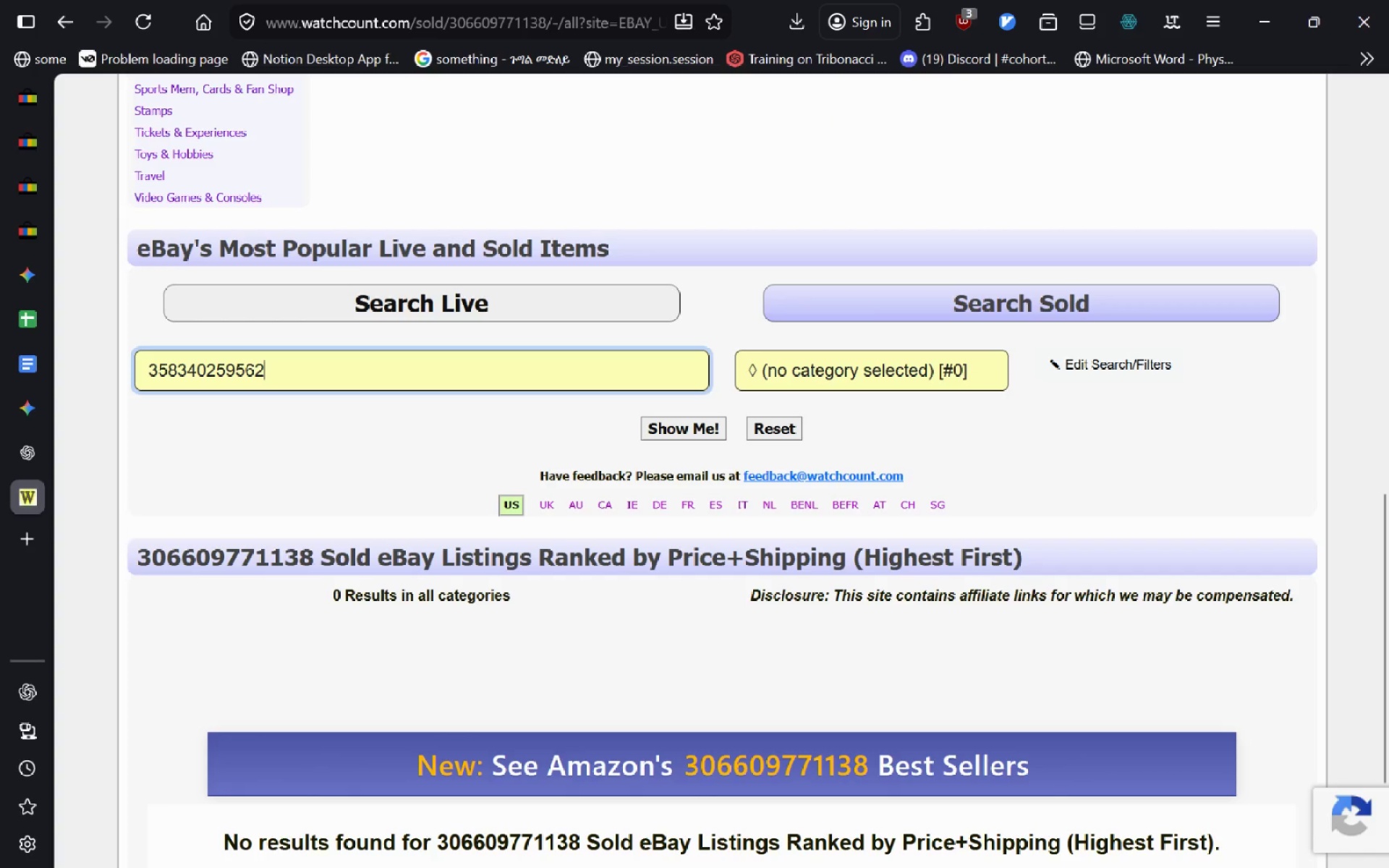 
key(Enter)
 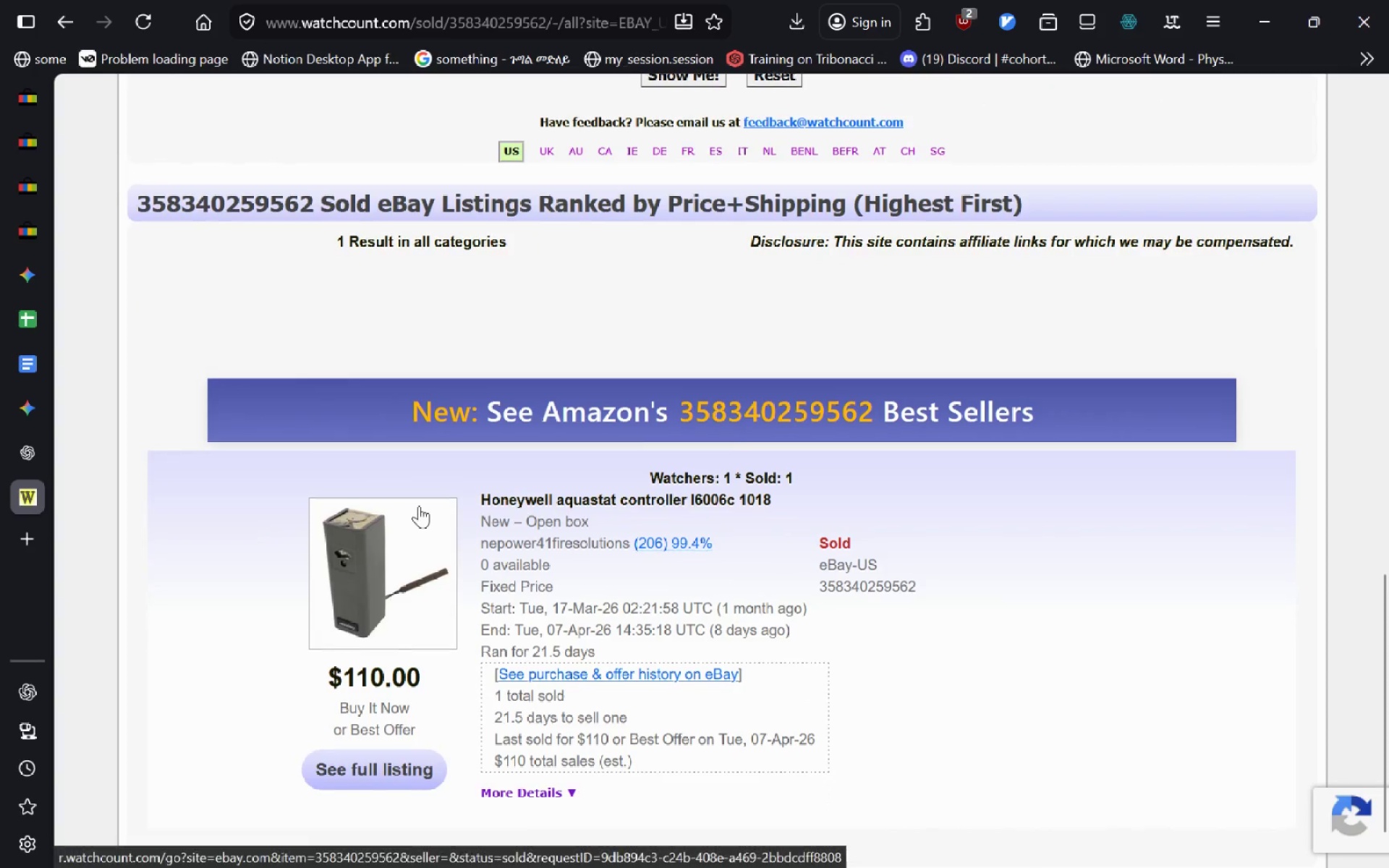 
left_click_drag(start_coordinate=[769, 432], to_coordinate=[481, 433])
 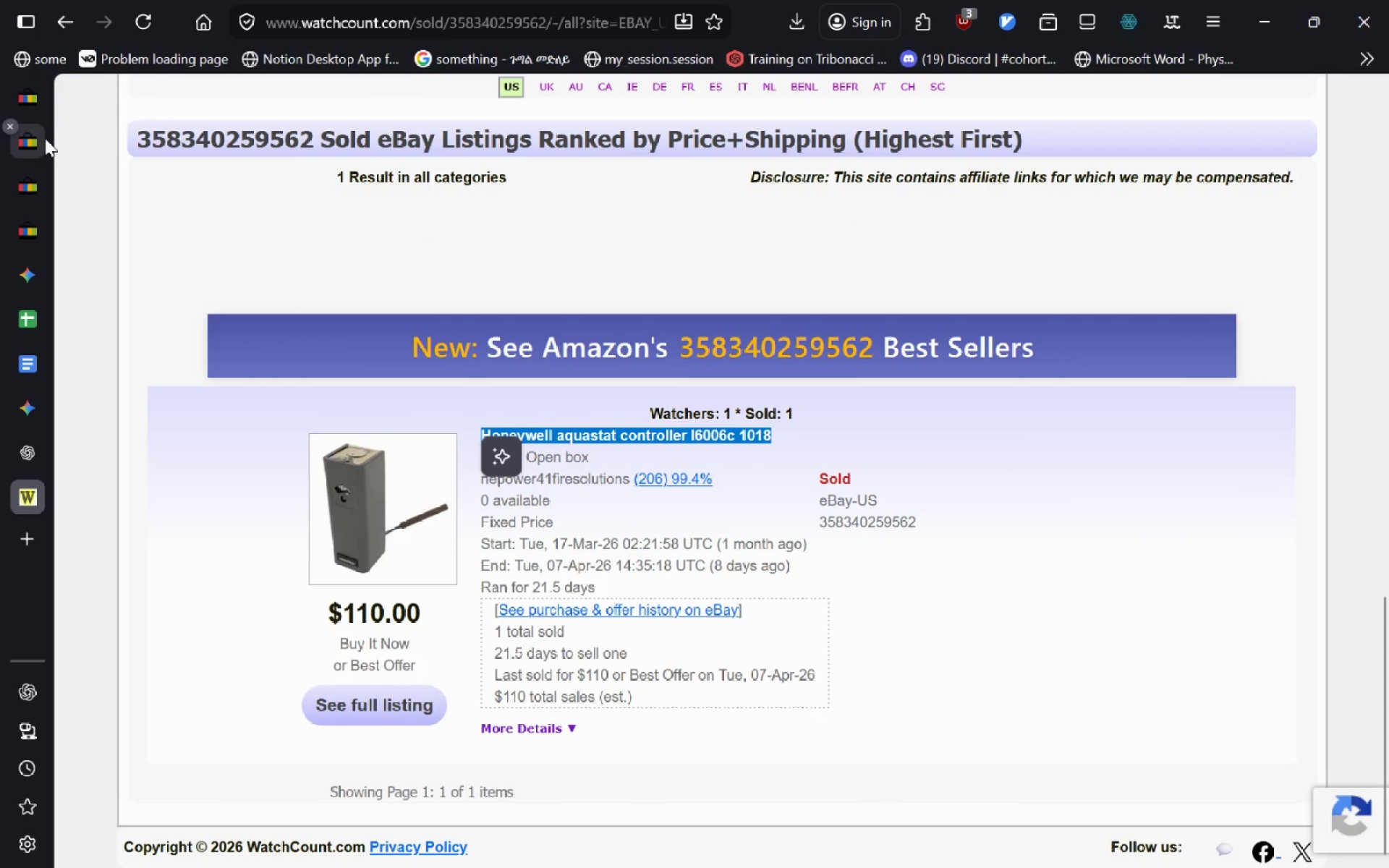 
left_click([34, 138])
 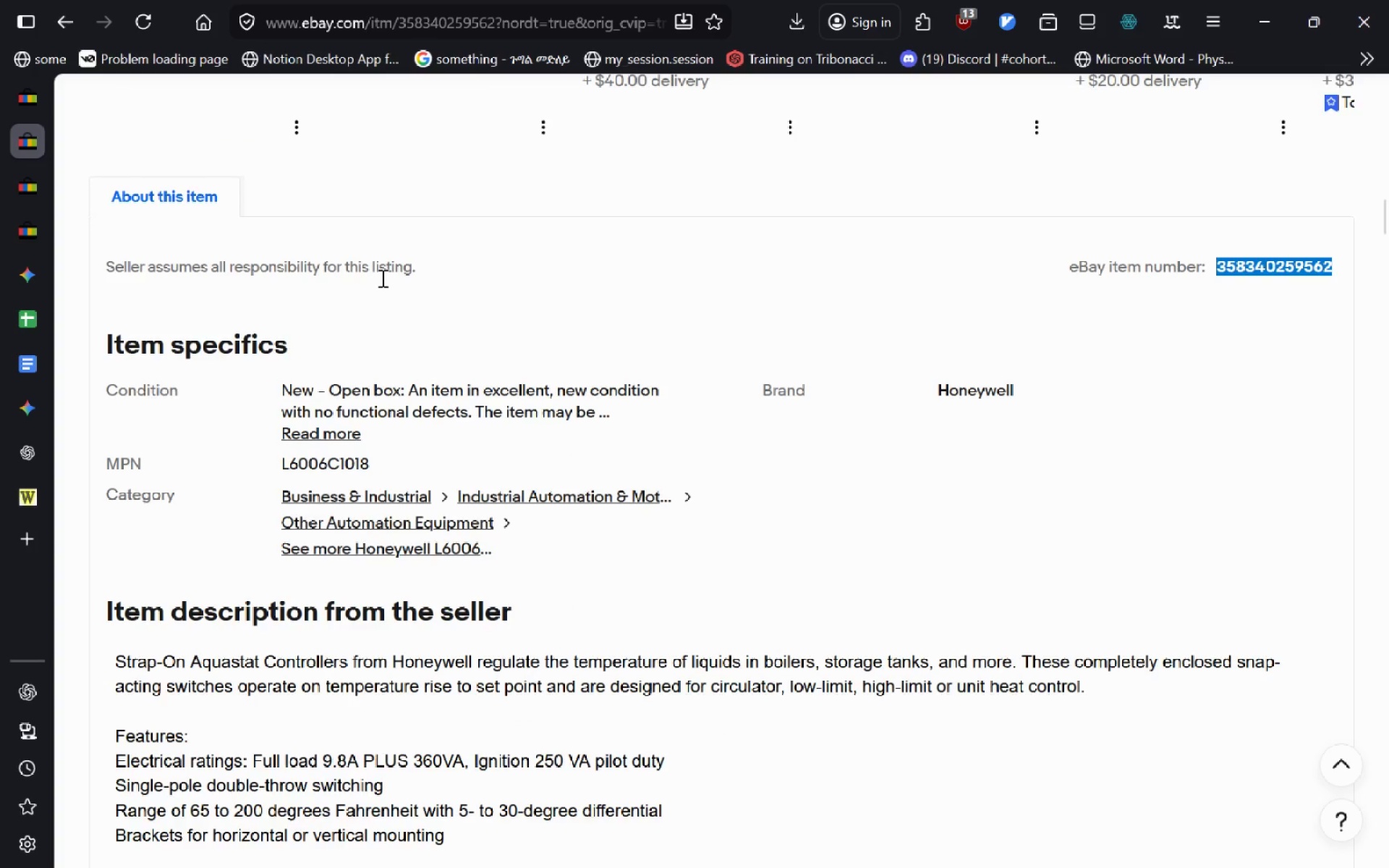 
mouse_move([382, 307])
 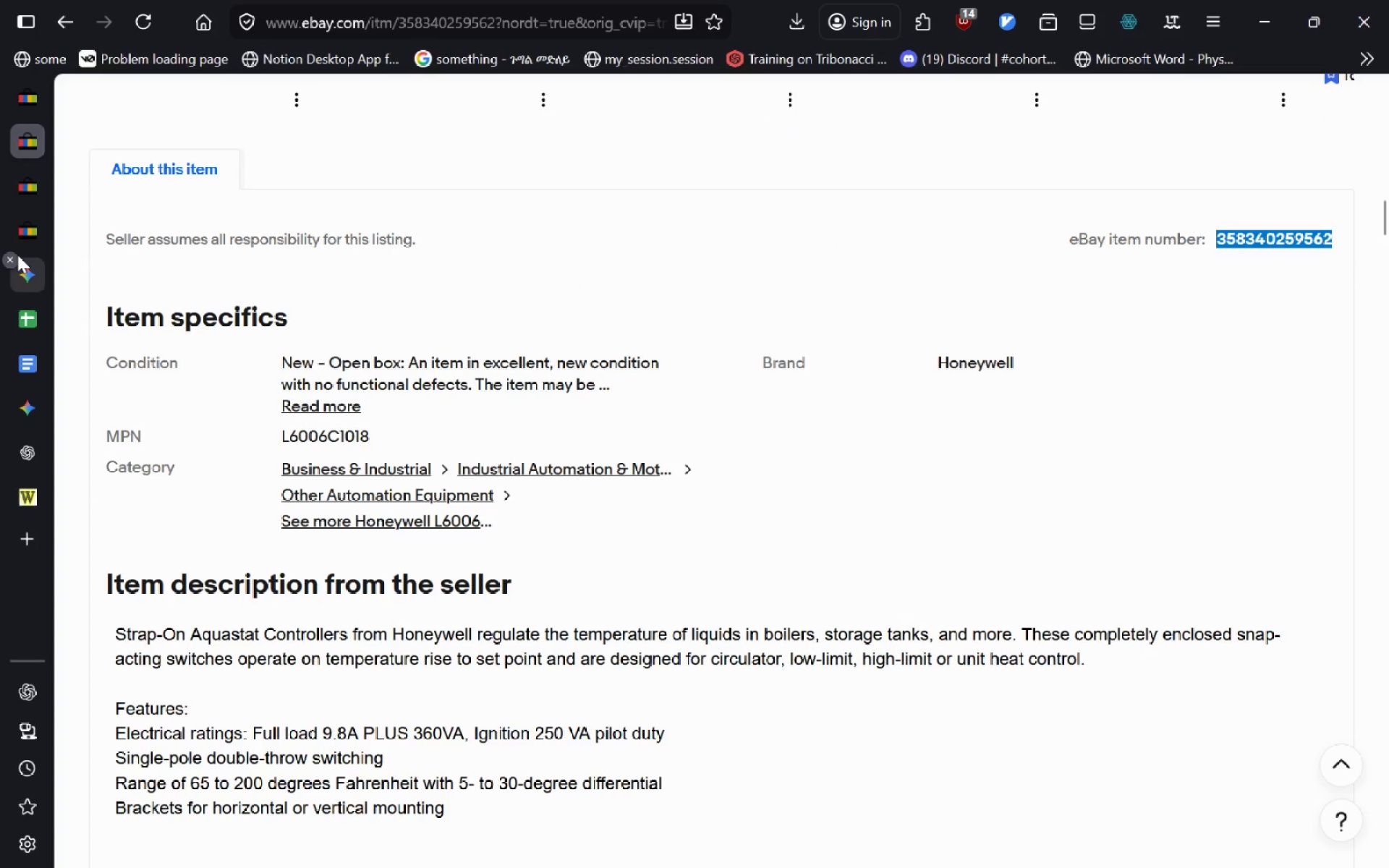 
left_click([15, 247])
 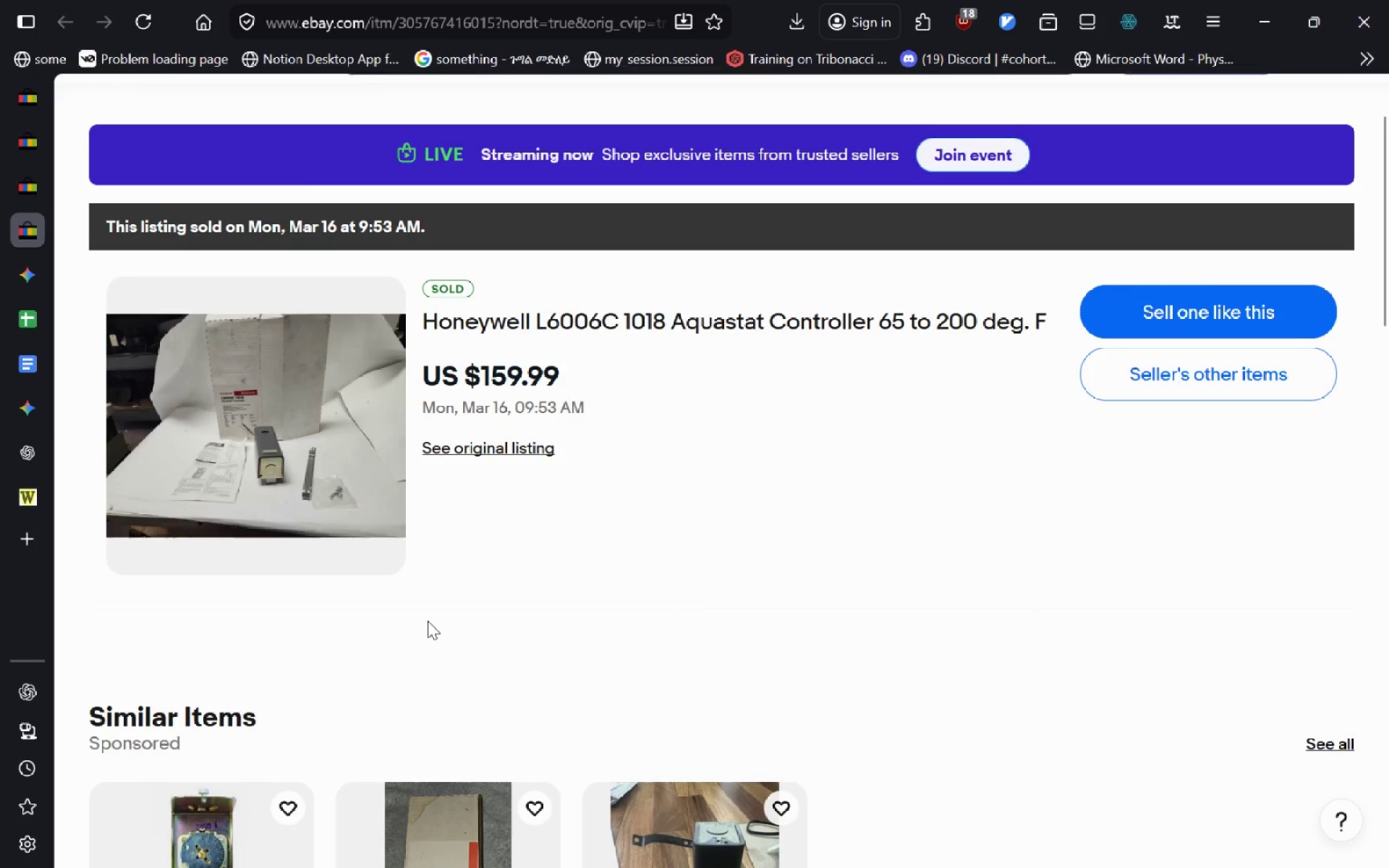 
key(Control+W)
 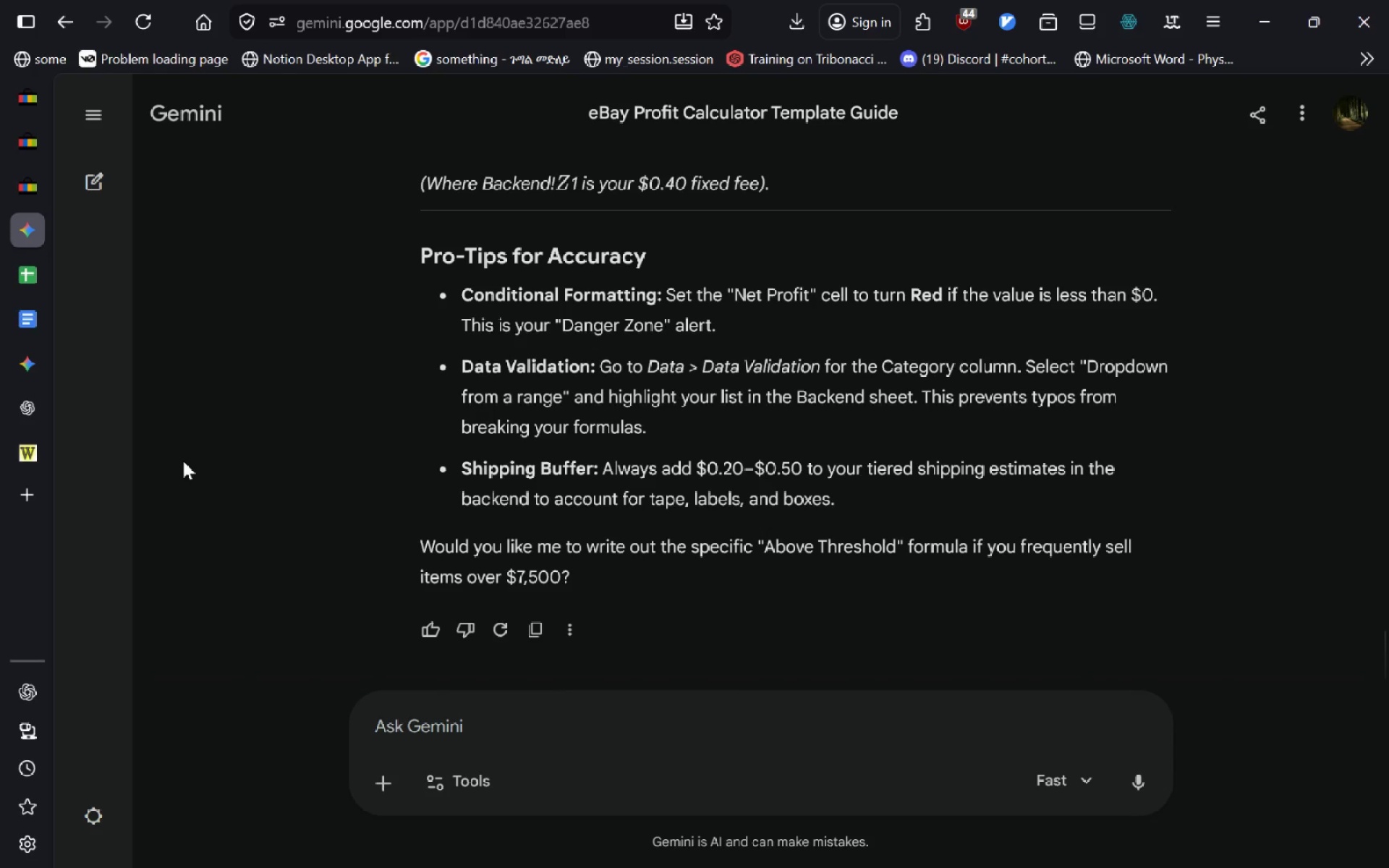 
left_click([35, 193])
 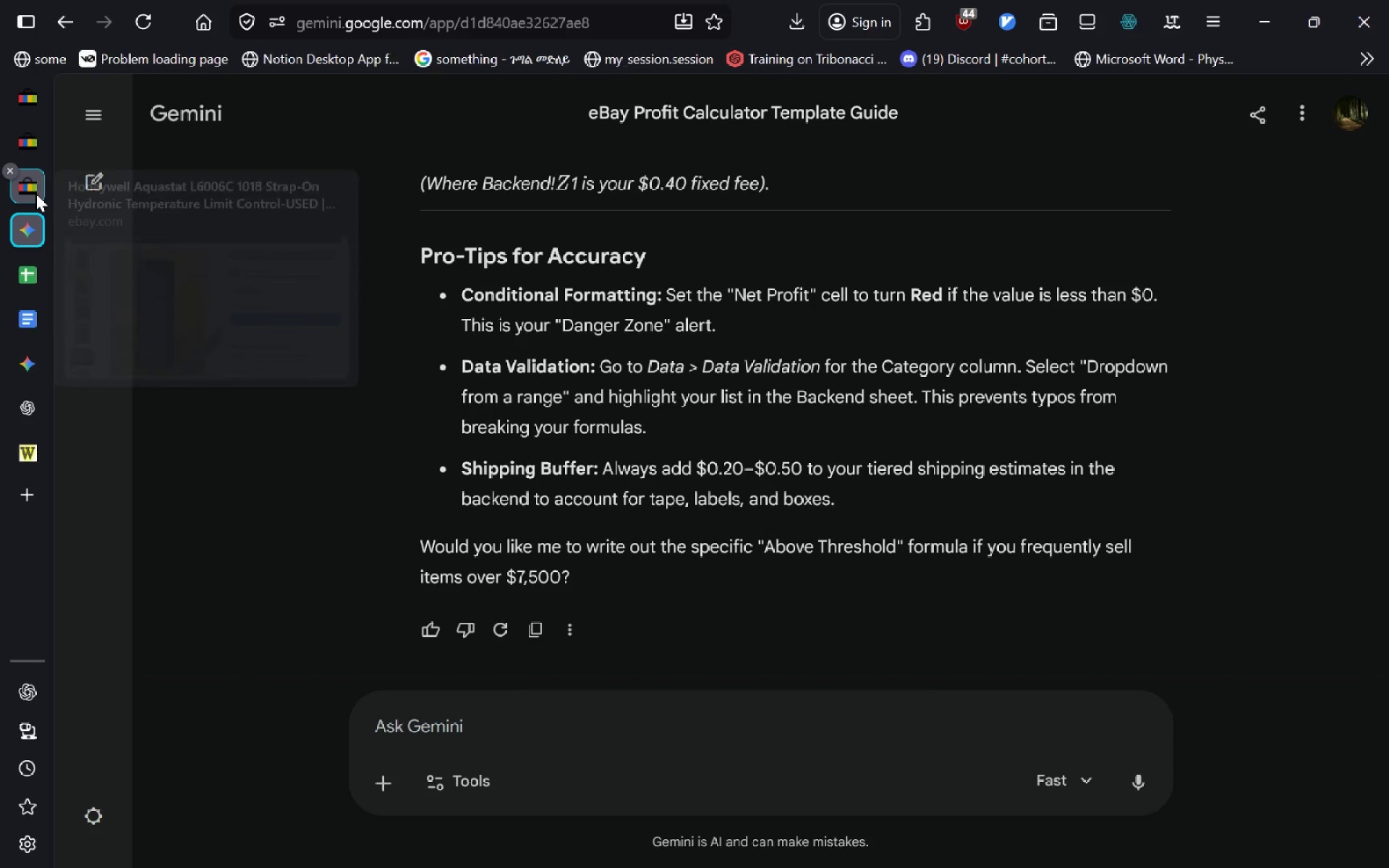 
key(Control+W)
 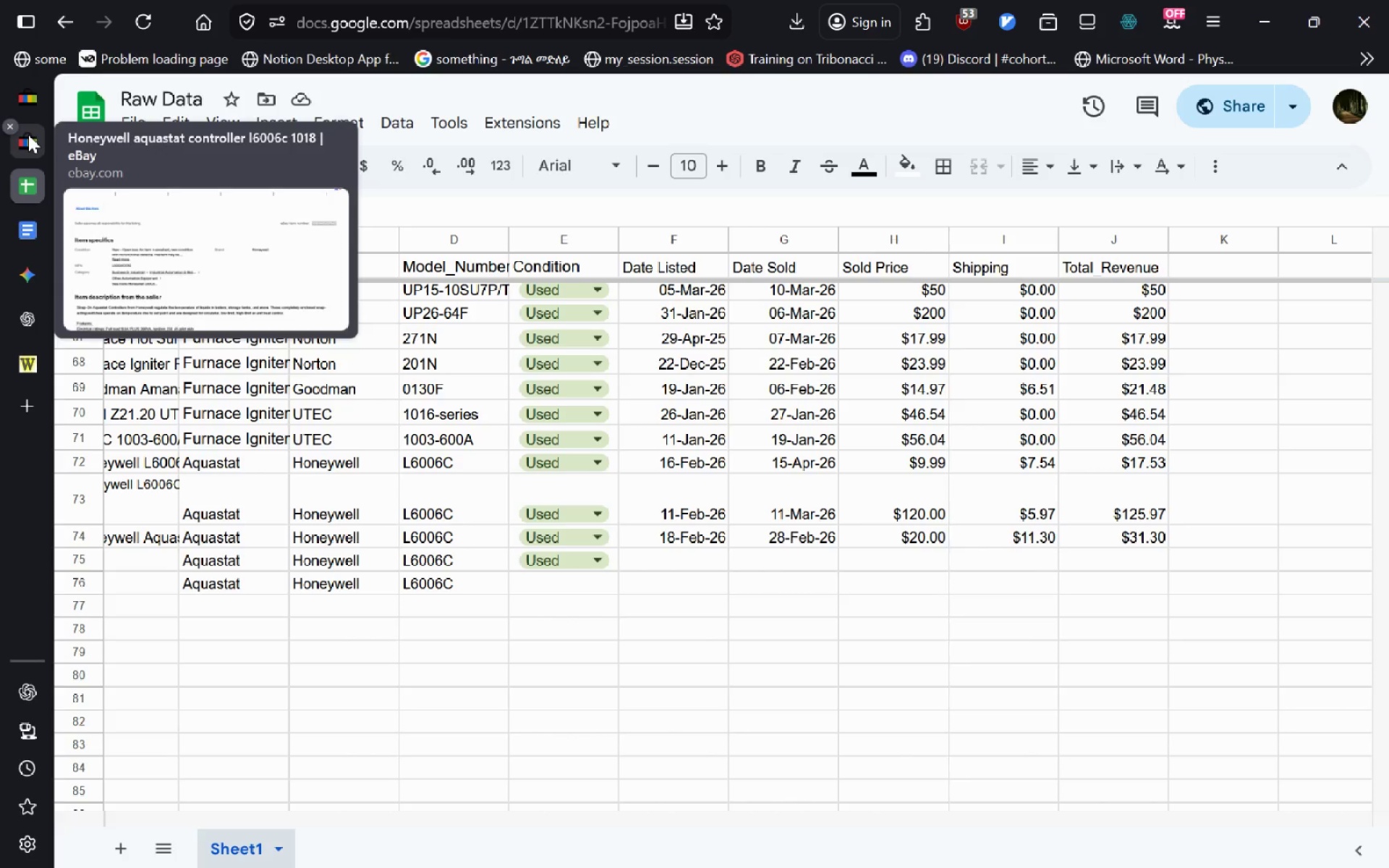 
left_click([28, 135])
 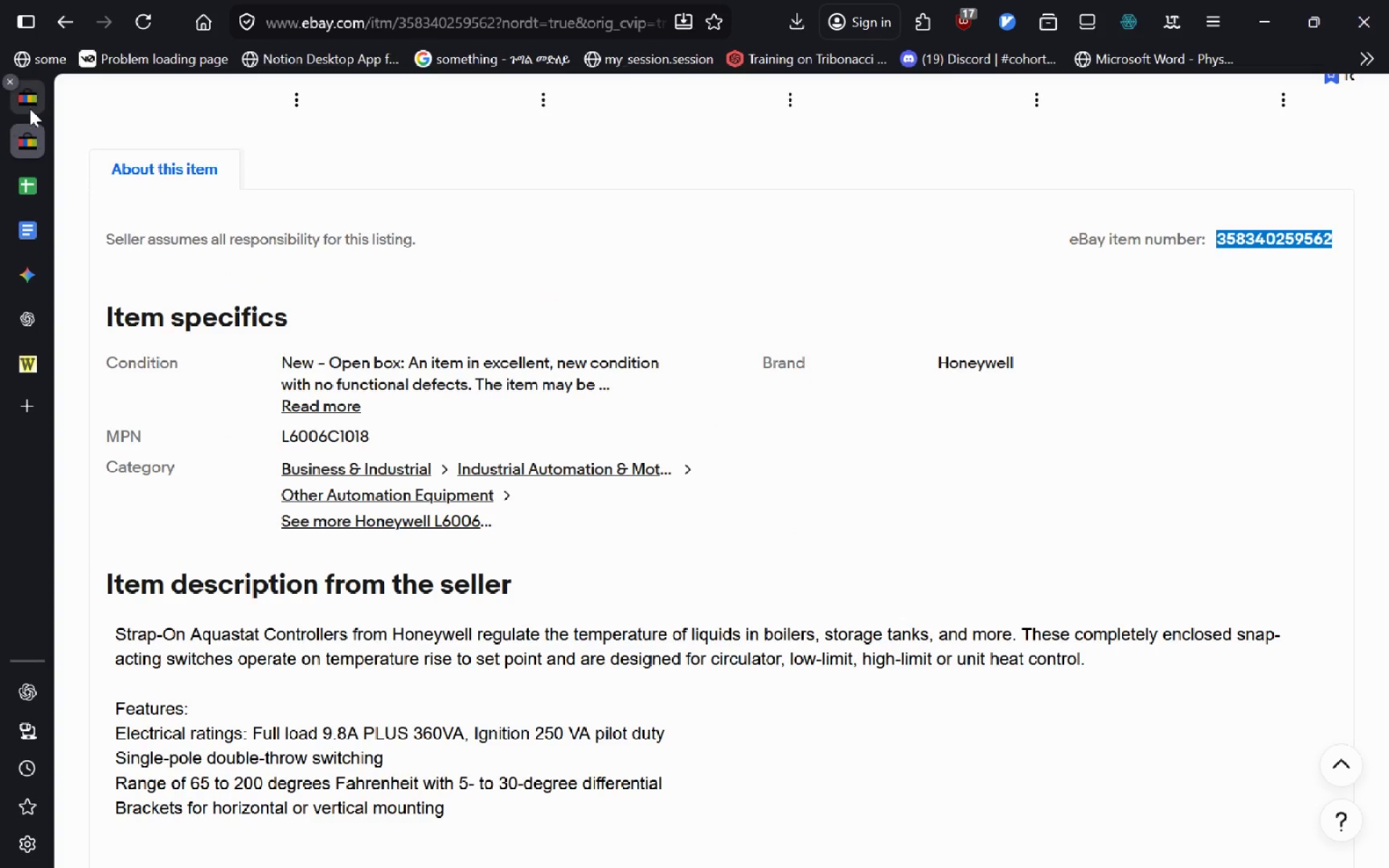 
left_click([30, 109])
 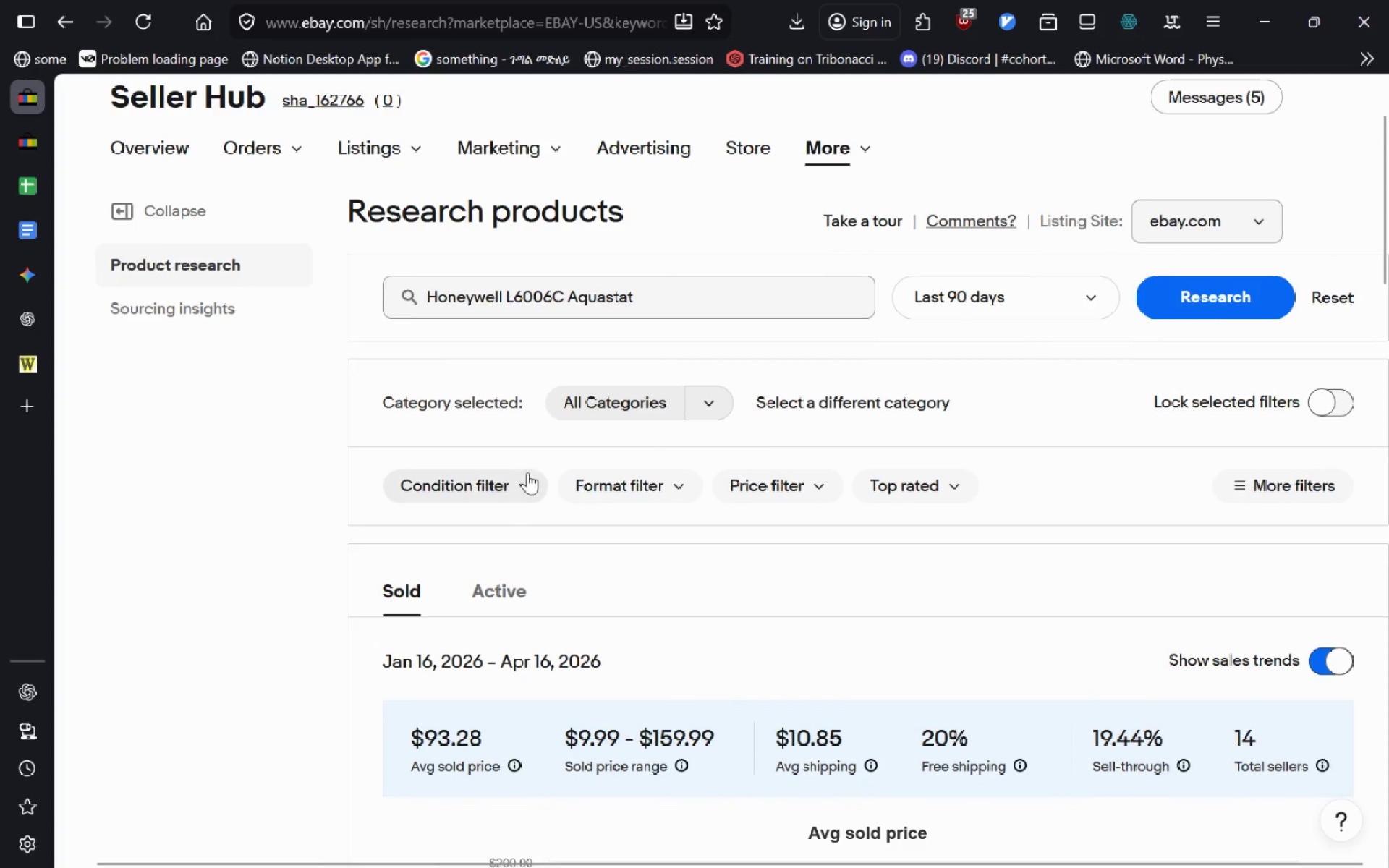 
left_click([520, 487])
 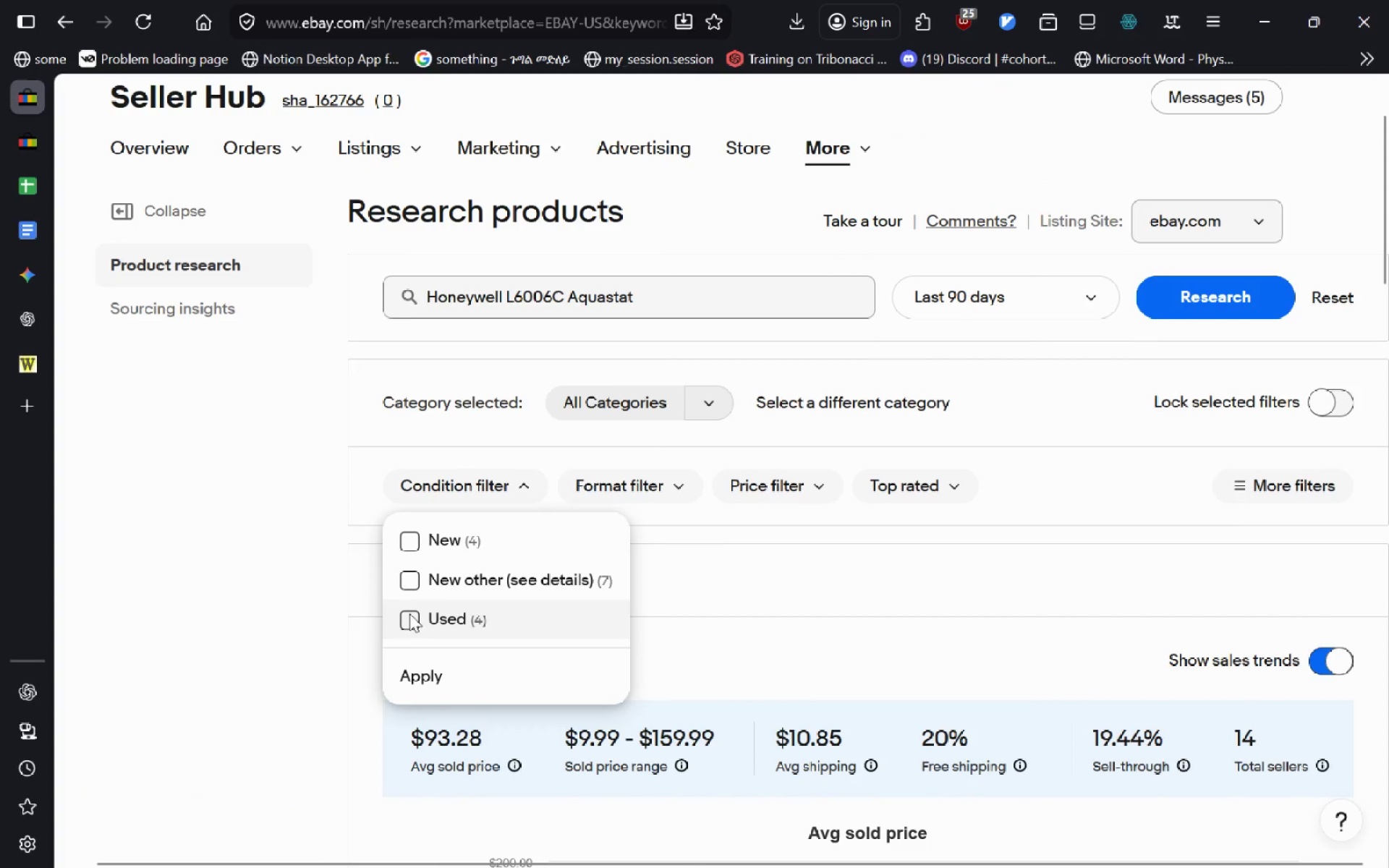 
left_click([406, 614])
 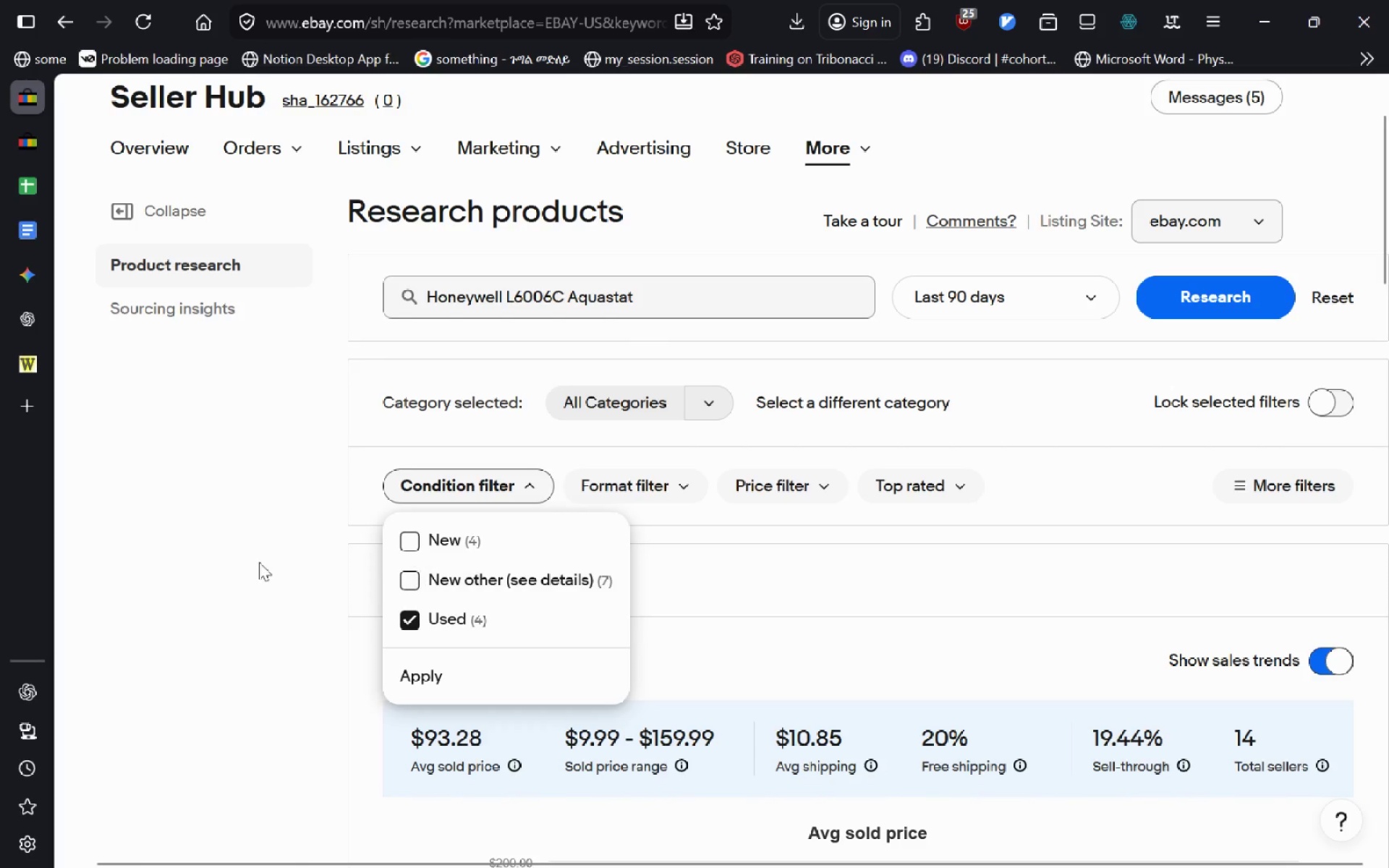 
left_click([249, 563])
 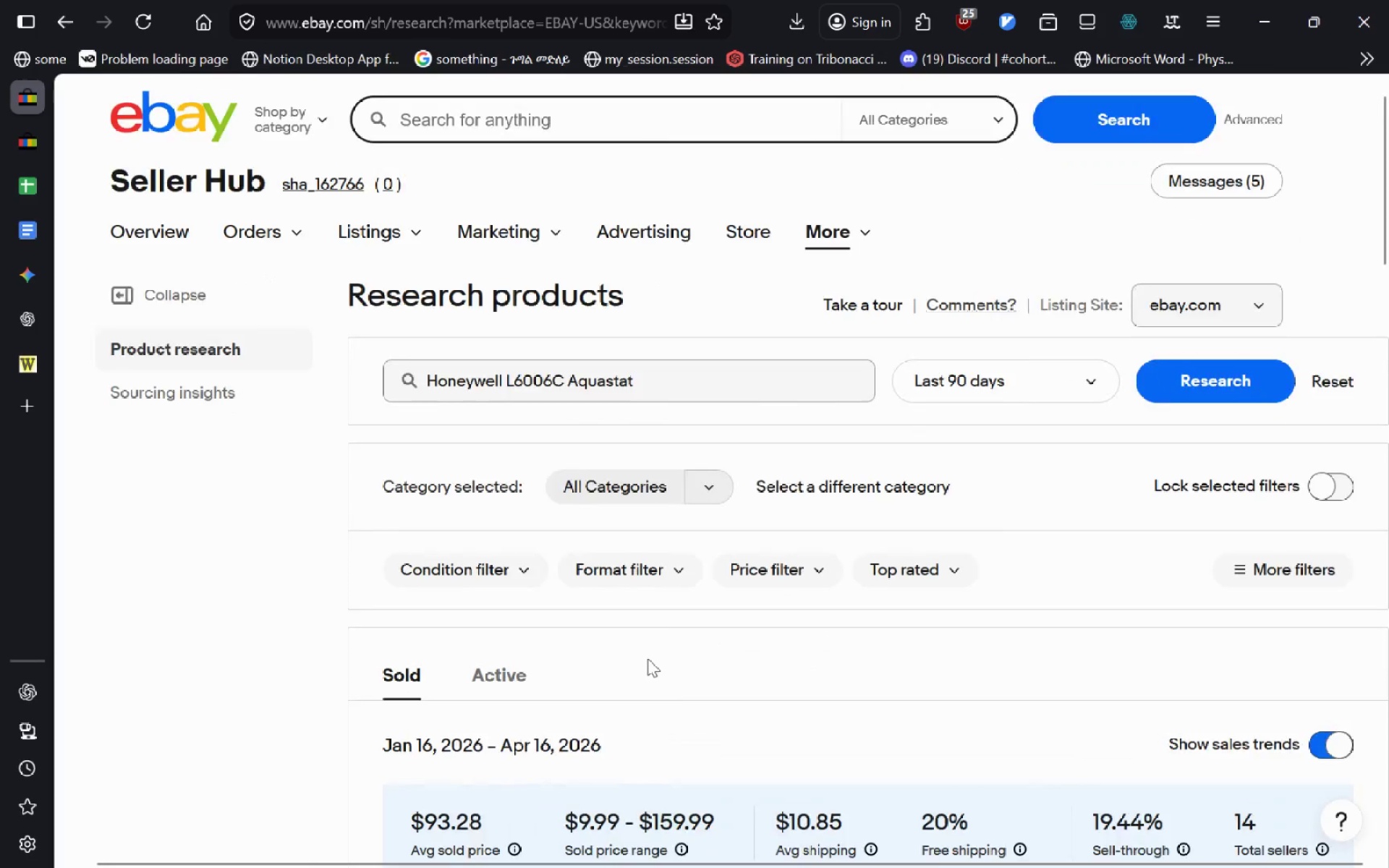 
wait(6.2)
 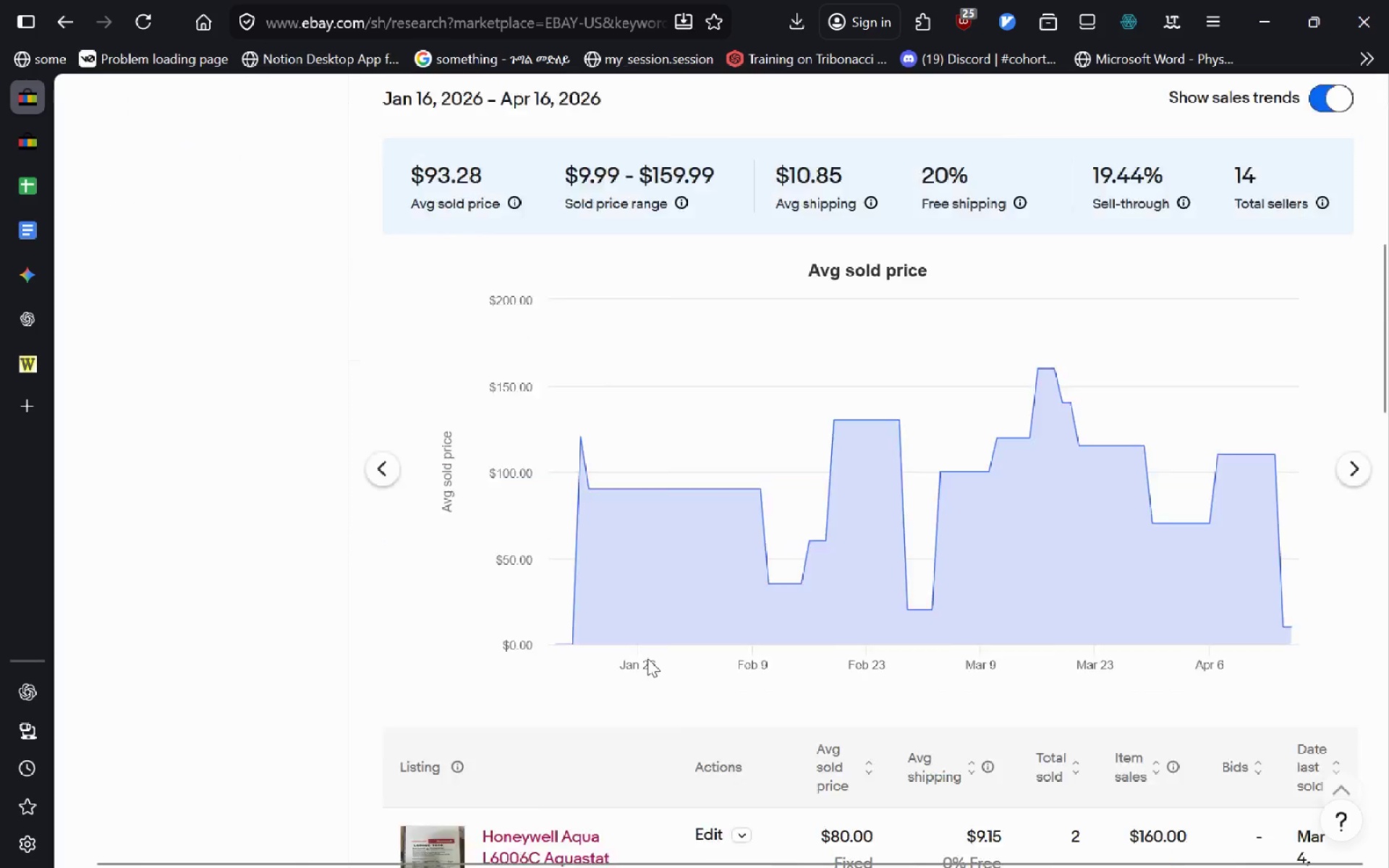 
left_click([1242, 305])
 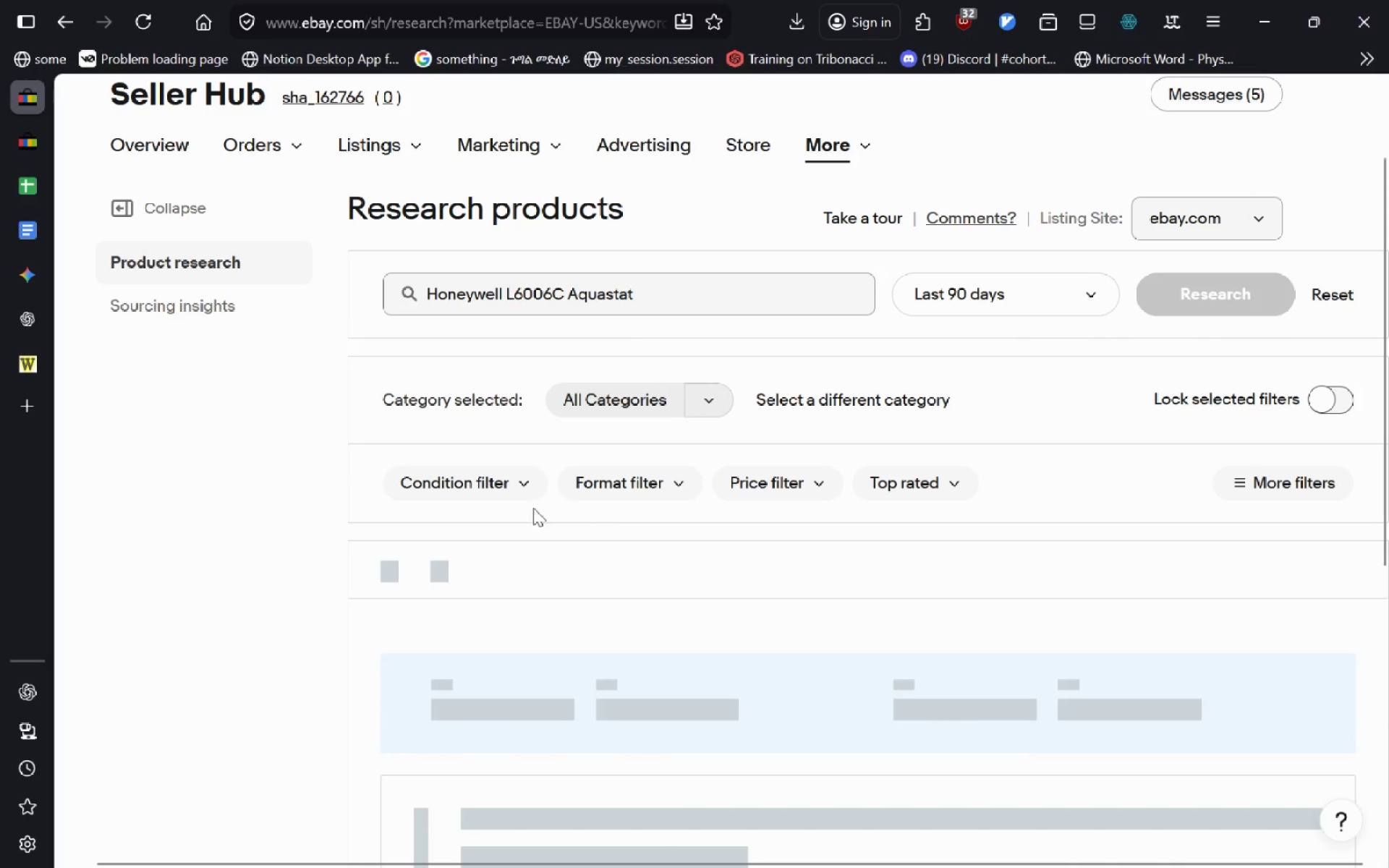 
left_click([517, 491])
 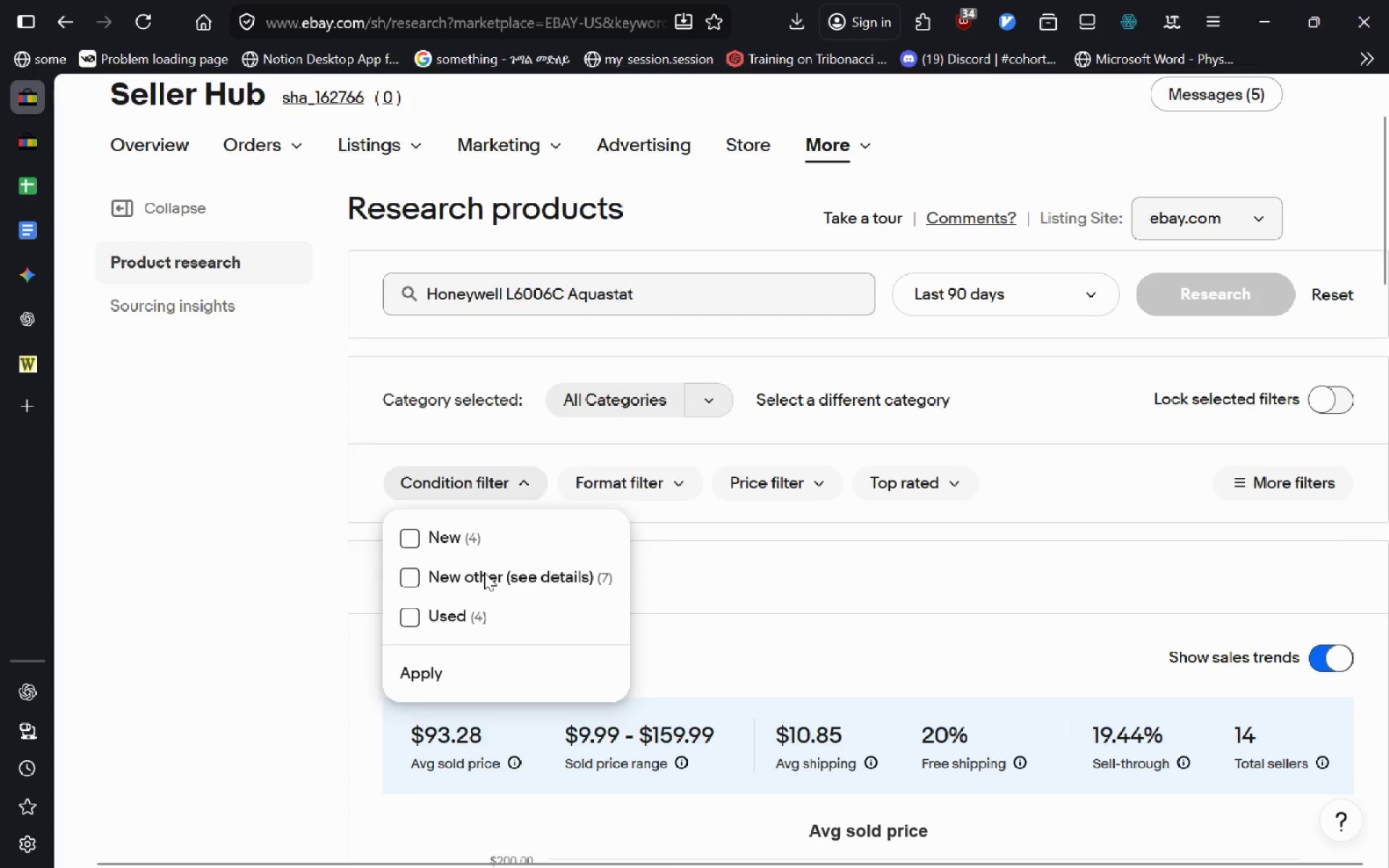 
left_click([402, 610])
 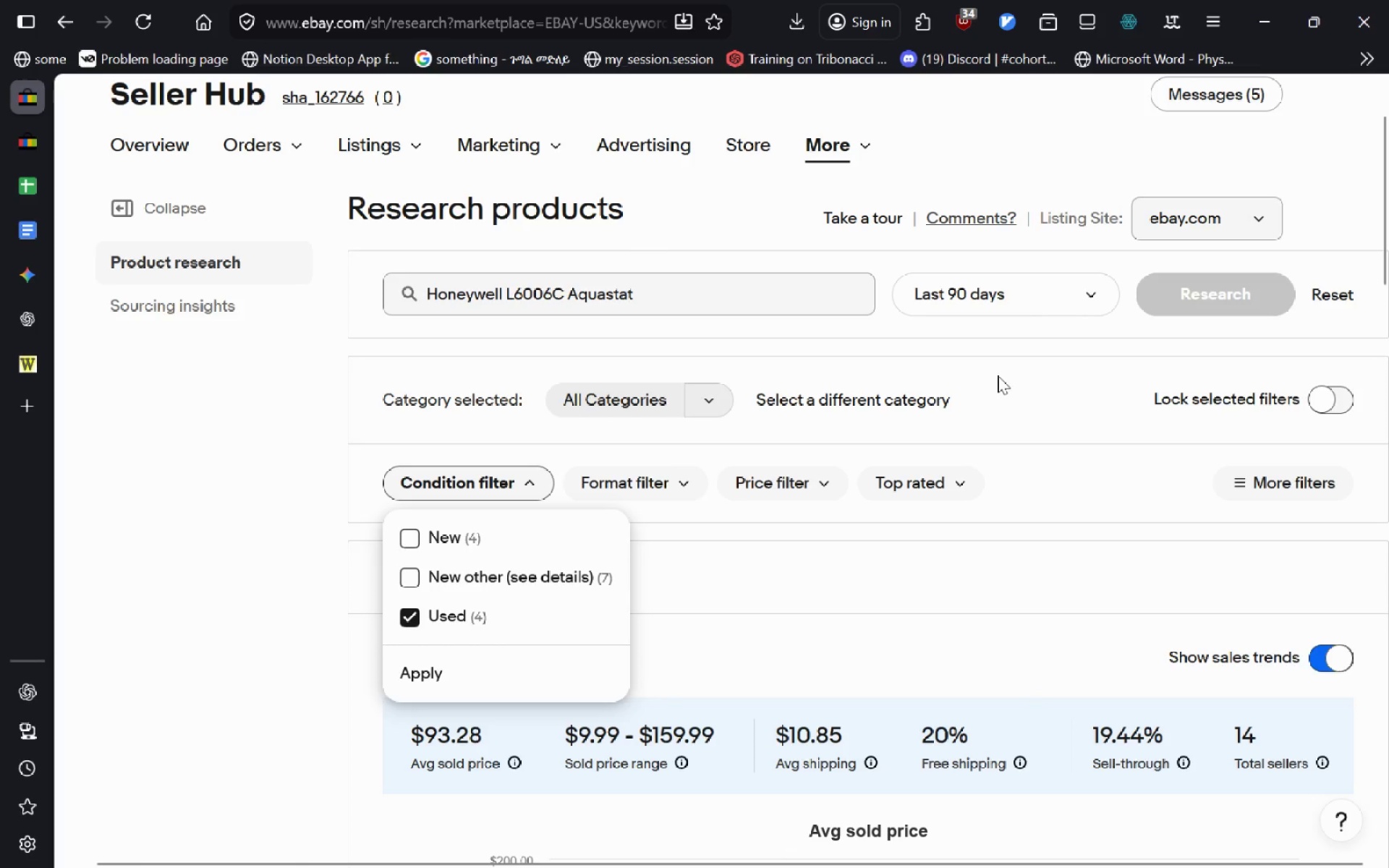 
left_click([993, 375])
 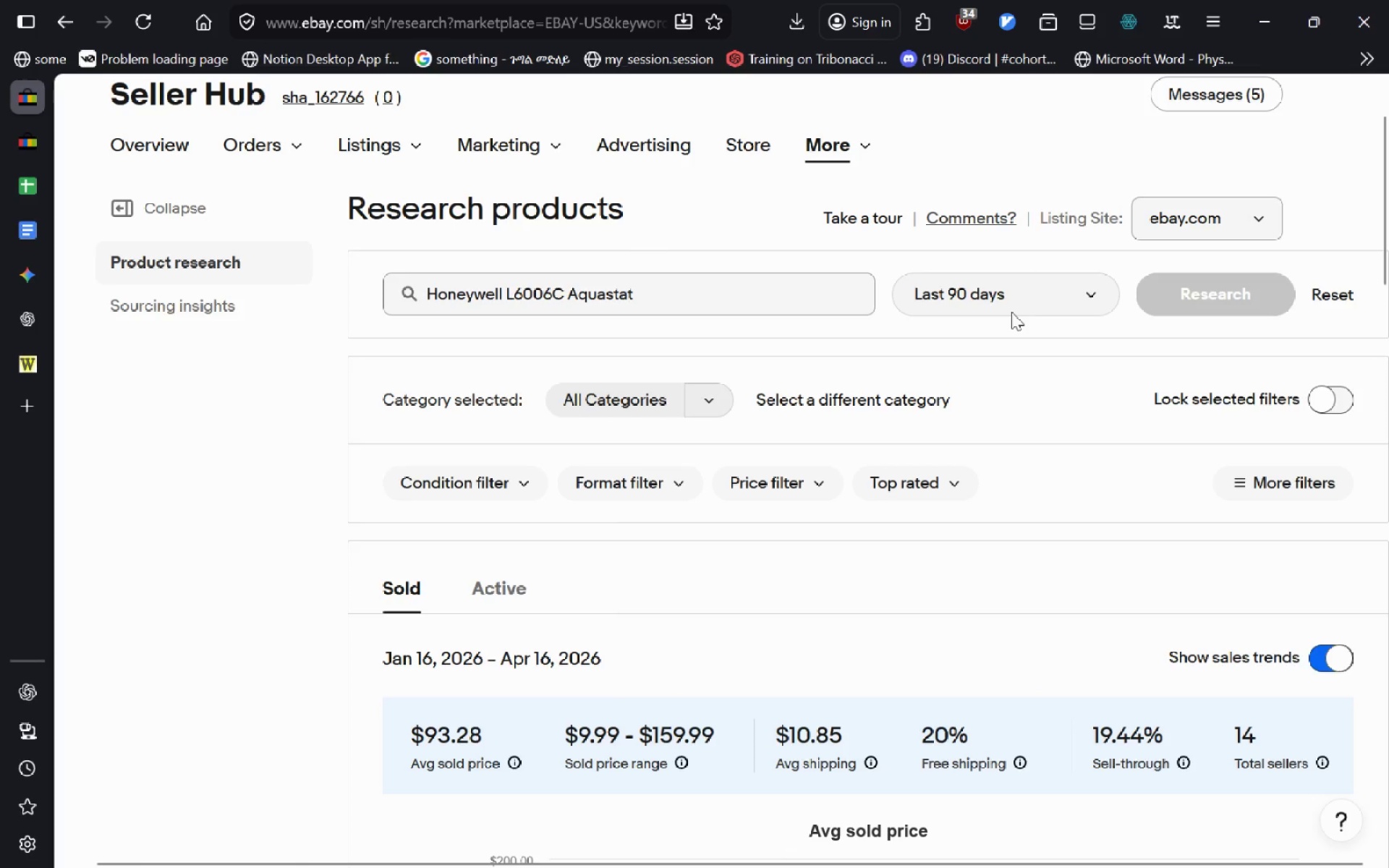 
left_click([1011, 312])
 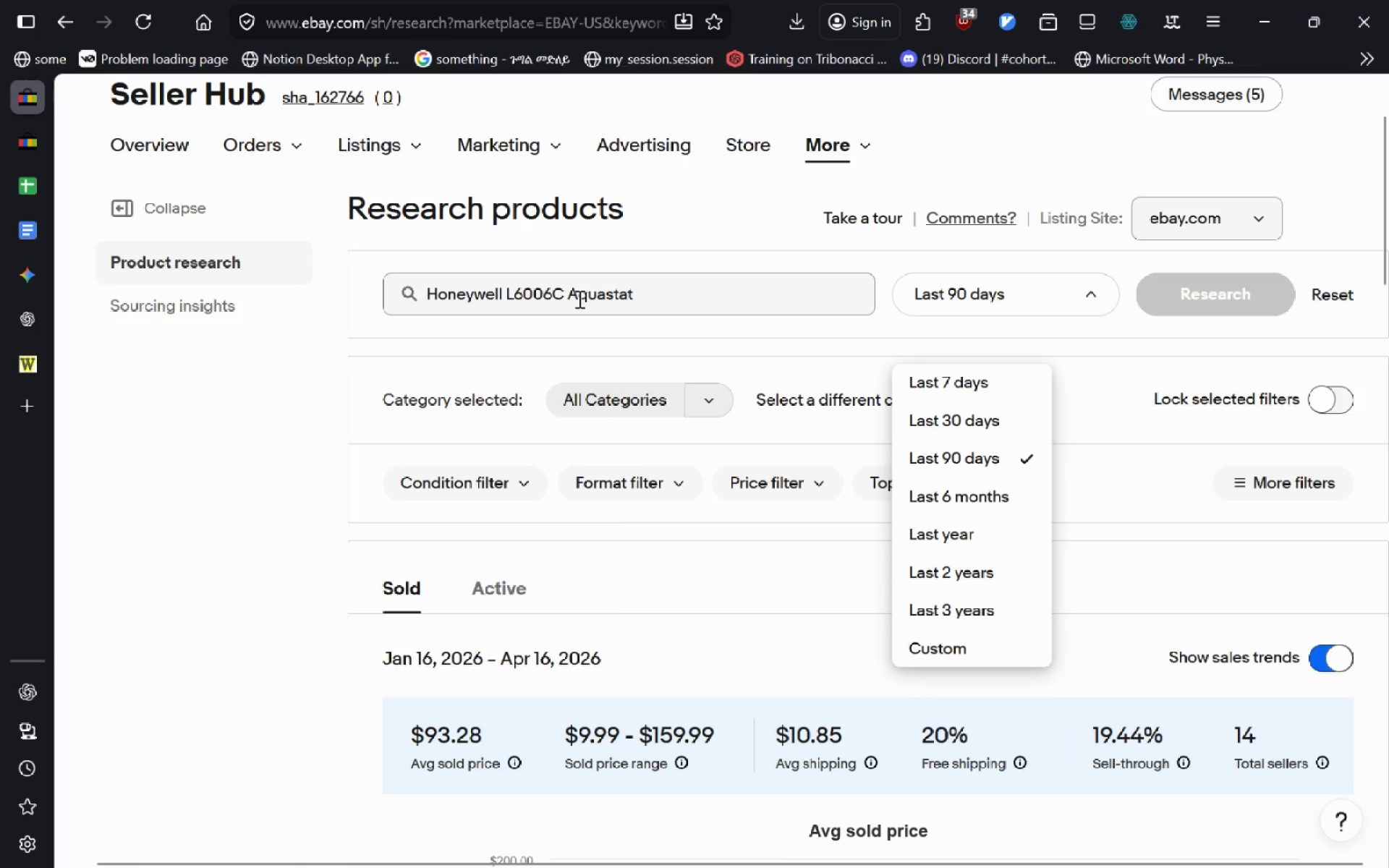 
left_click_drag(start_coordinate=[564, 290], to_coordinate=[361, 279])
 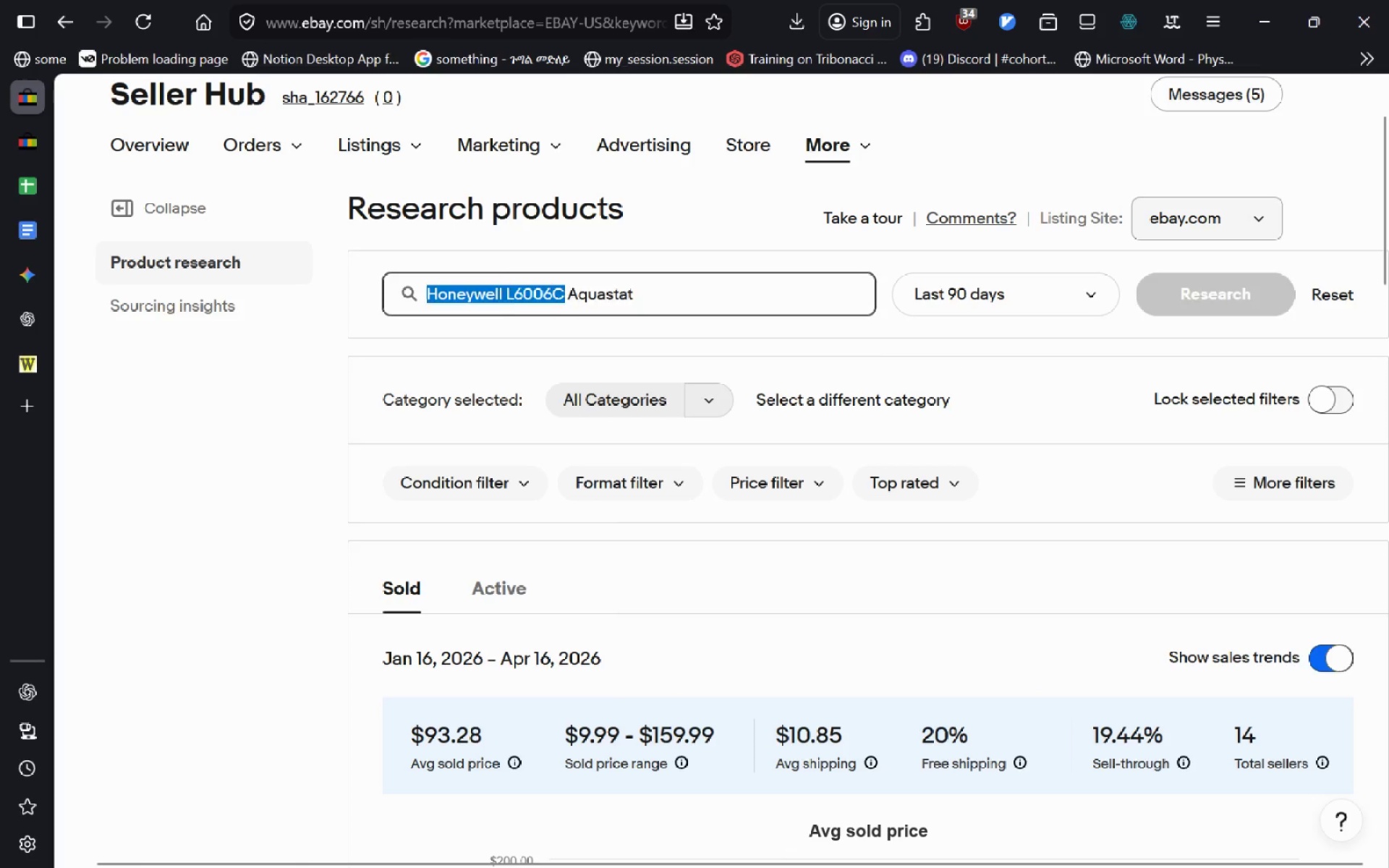 
key(Backspace)
 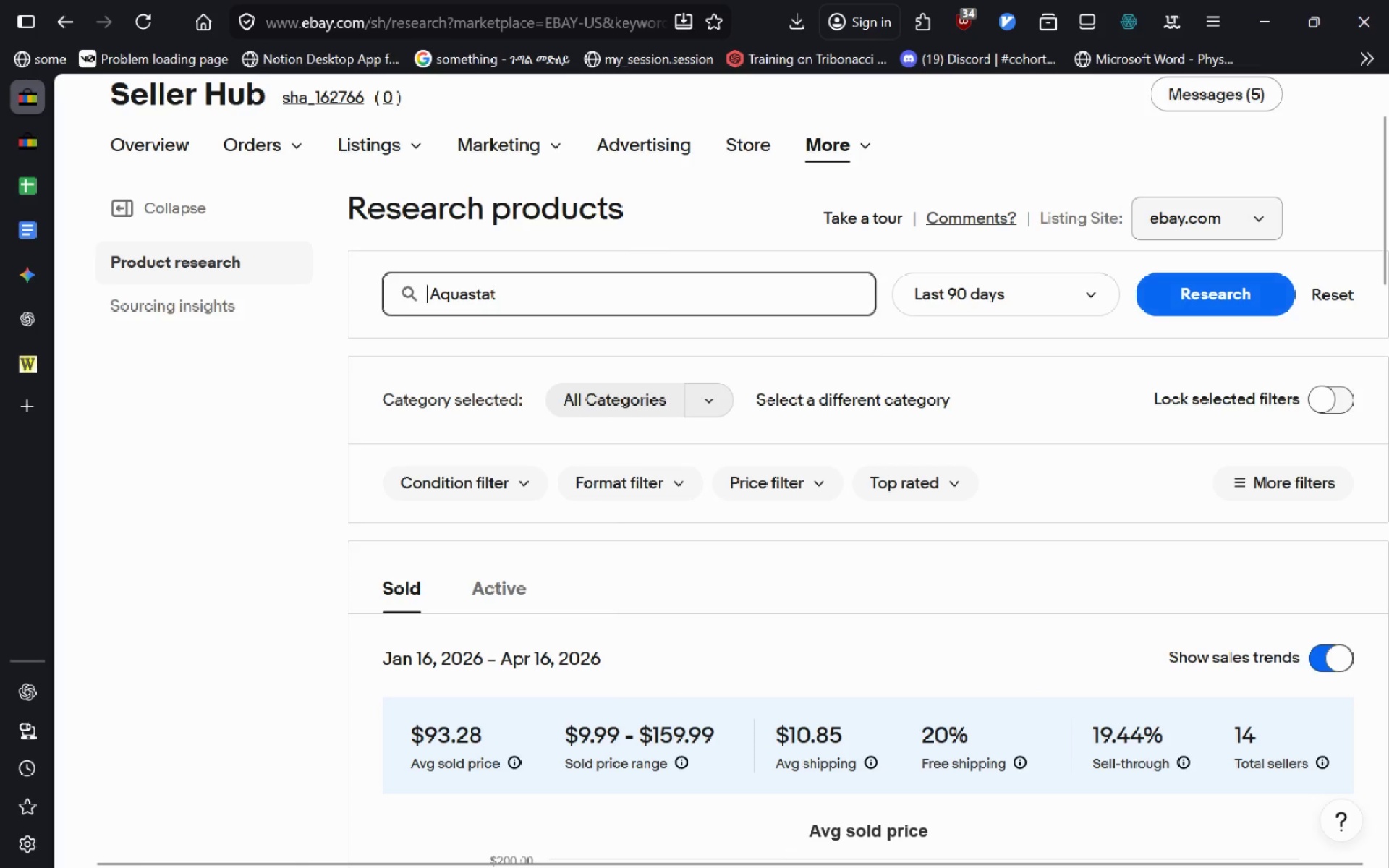 
key(Enter)
 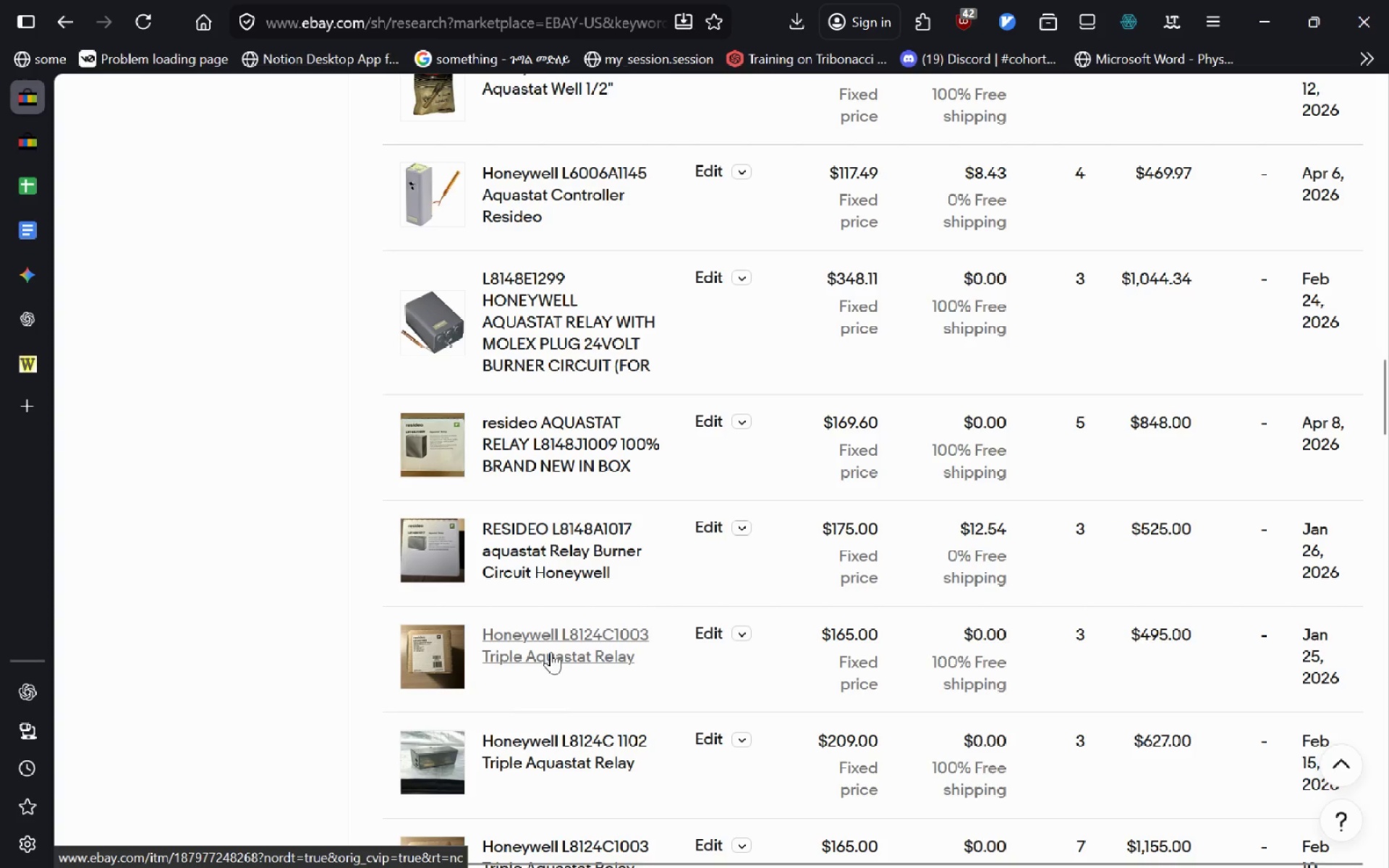 
wait(19.59)
 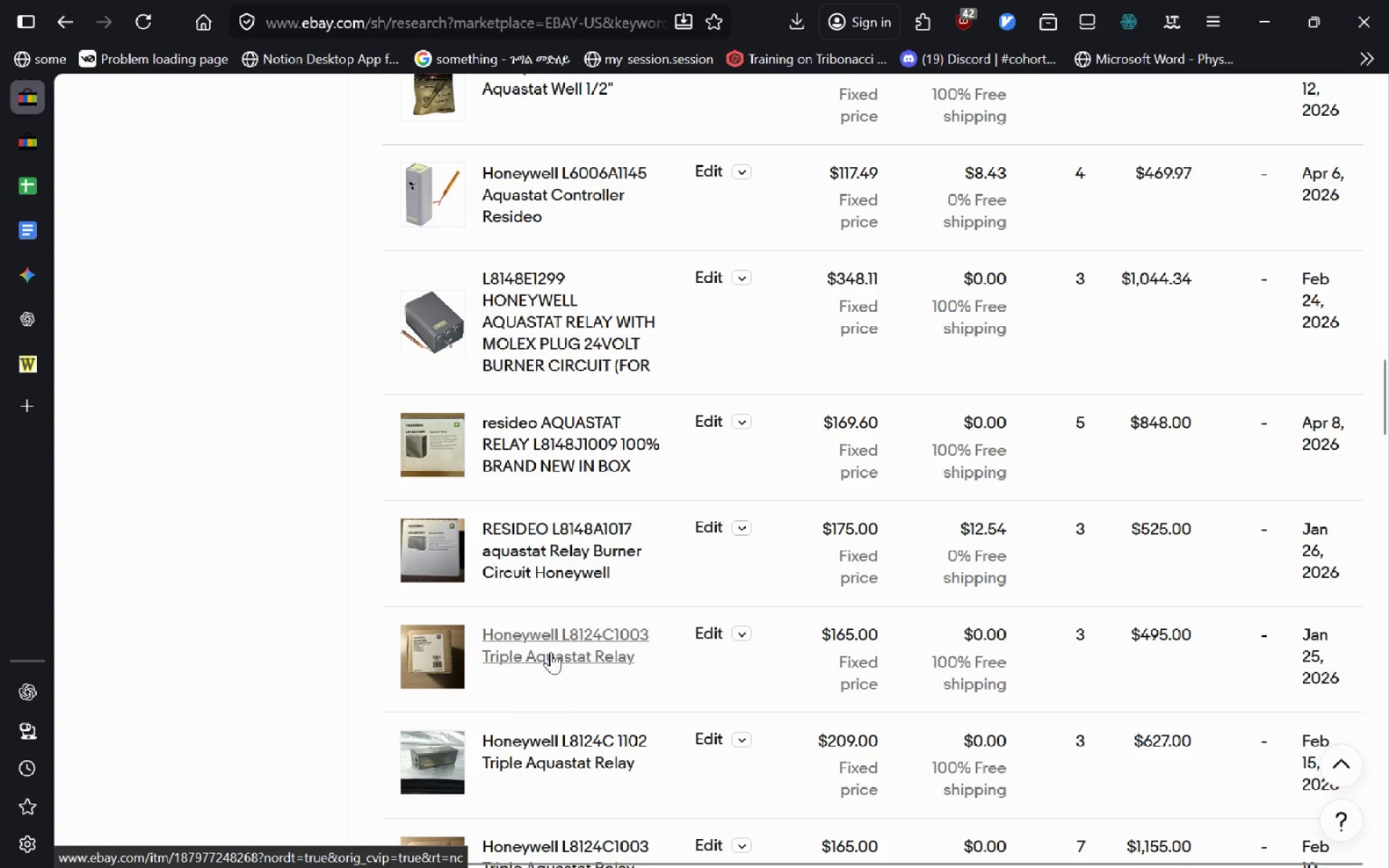 
left_click([545, 564])